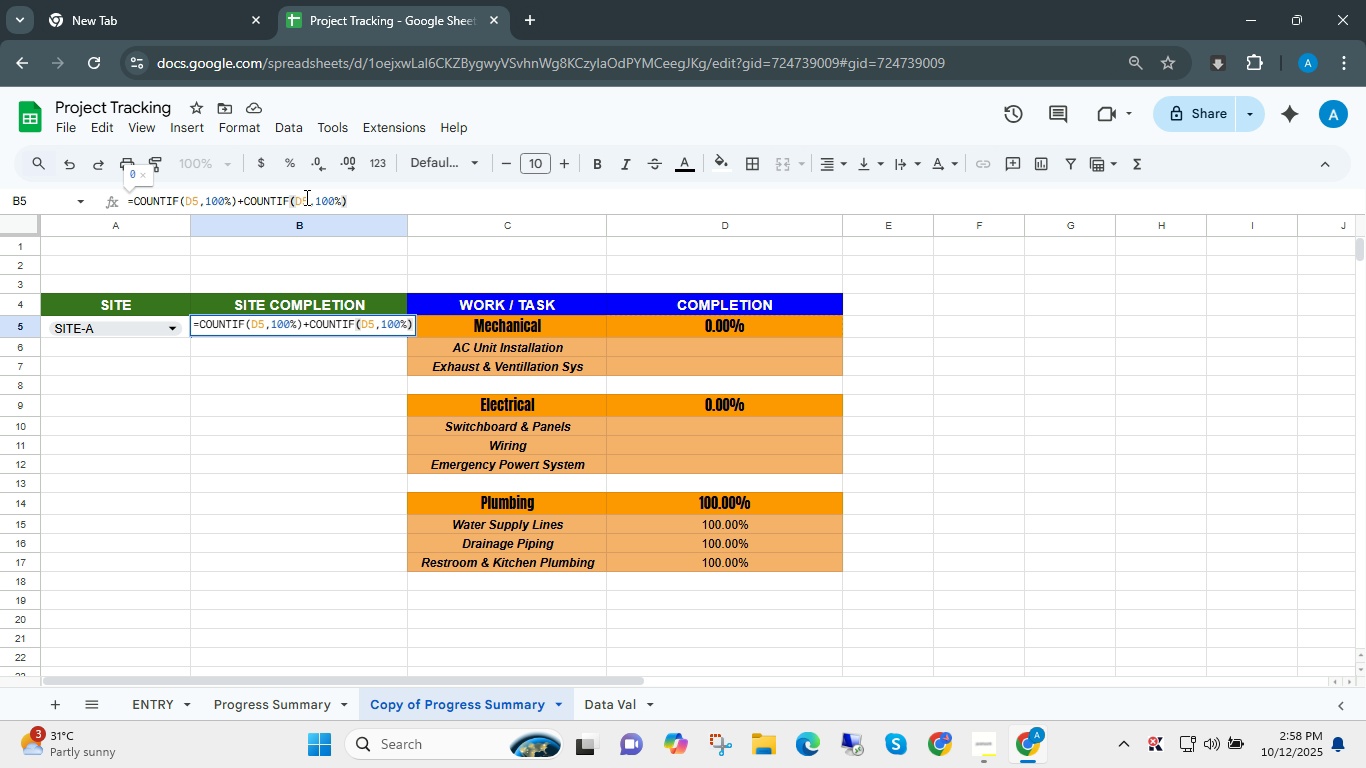 
left_click([305, 196])
 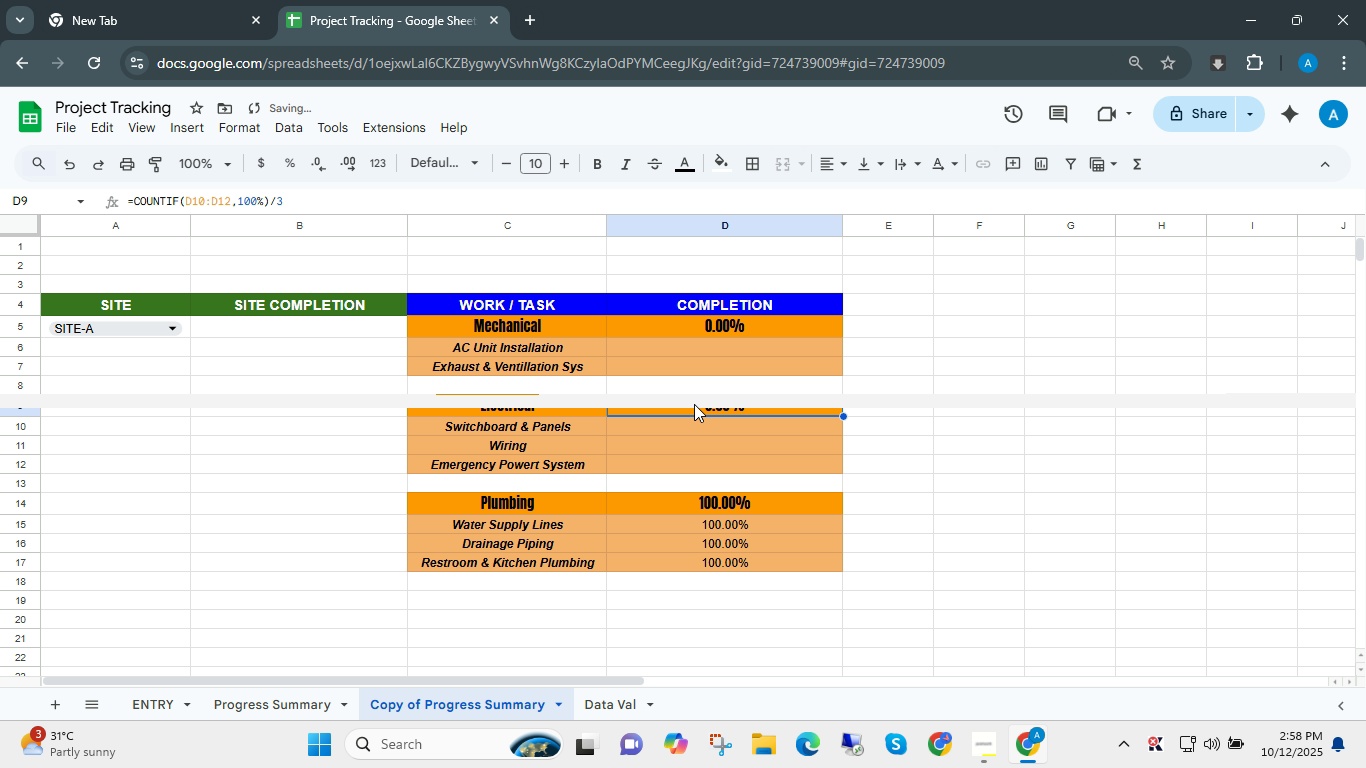 
left_click([694, 404])
 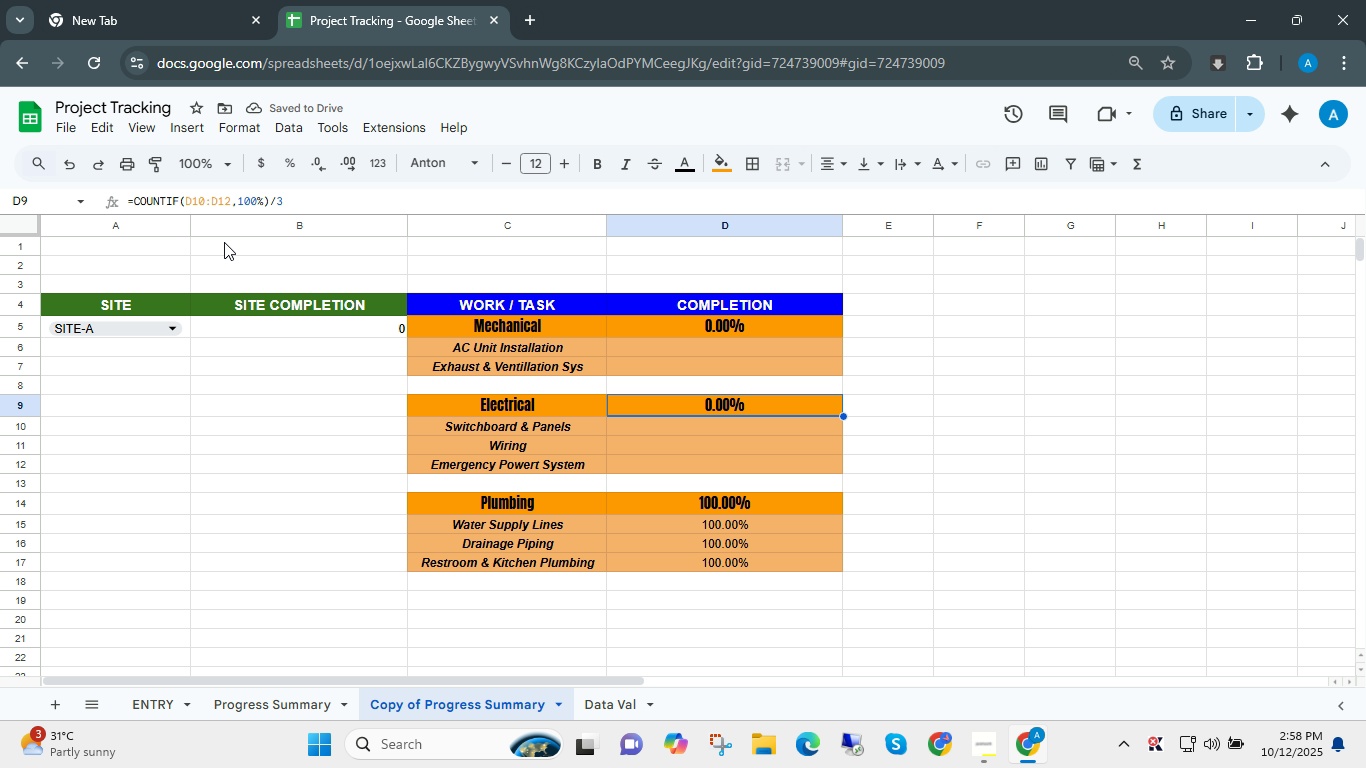 
wait(5.85)
 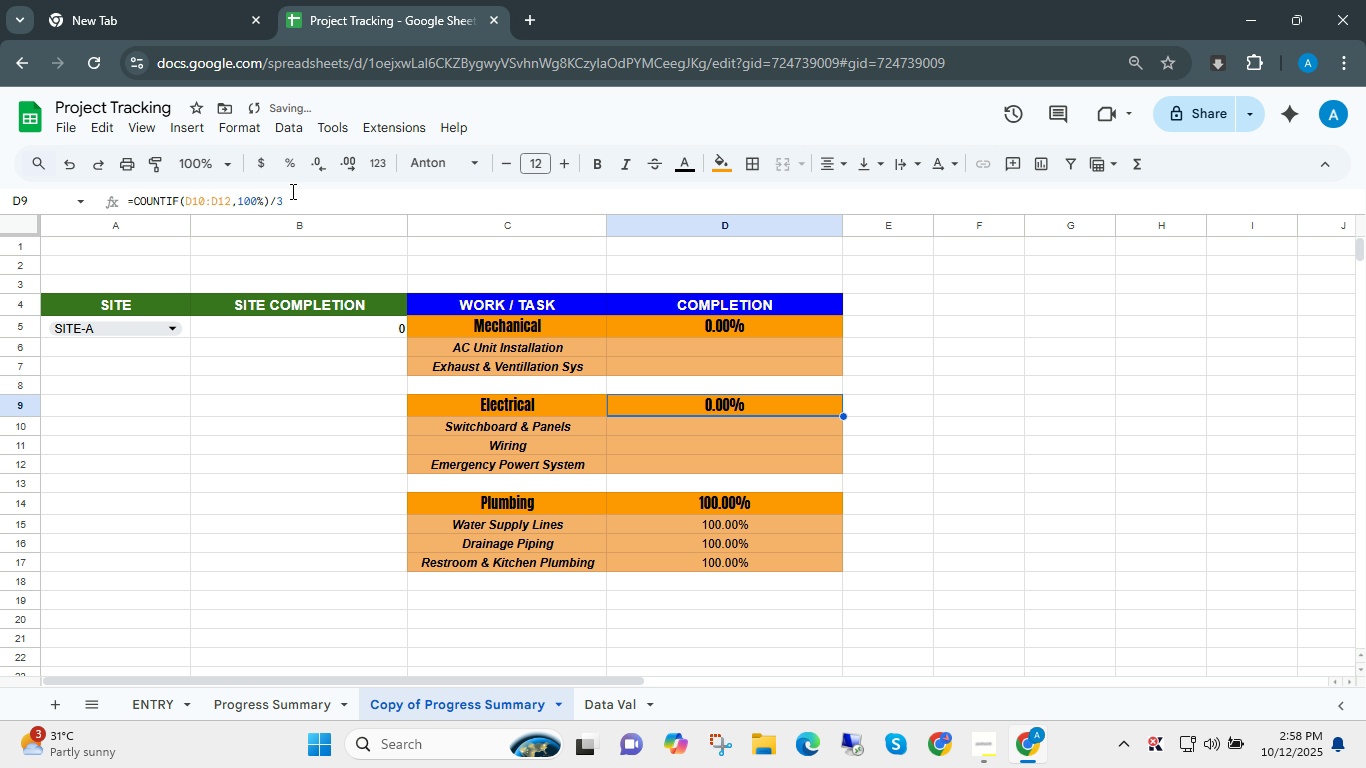 
left_click([279, 324])
 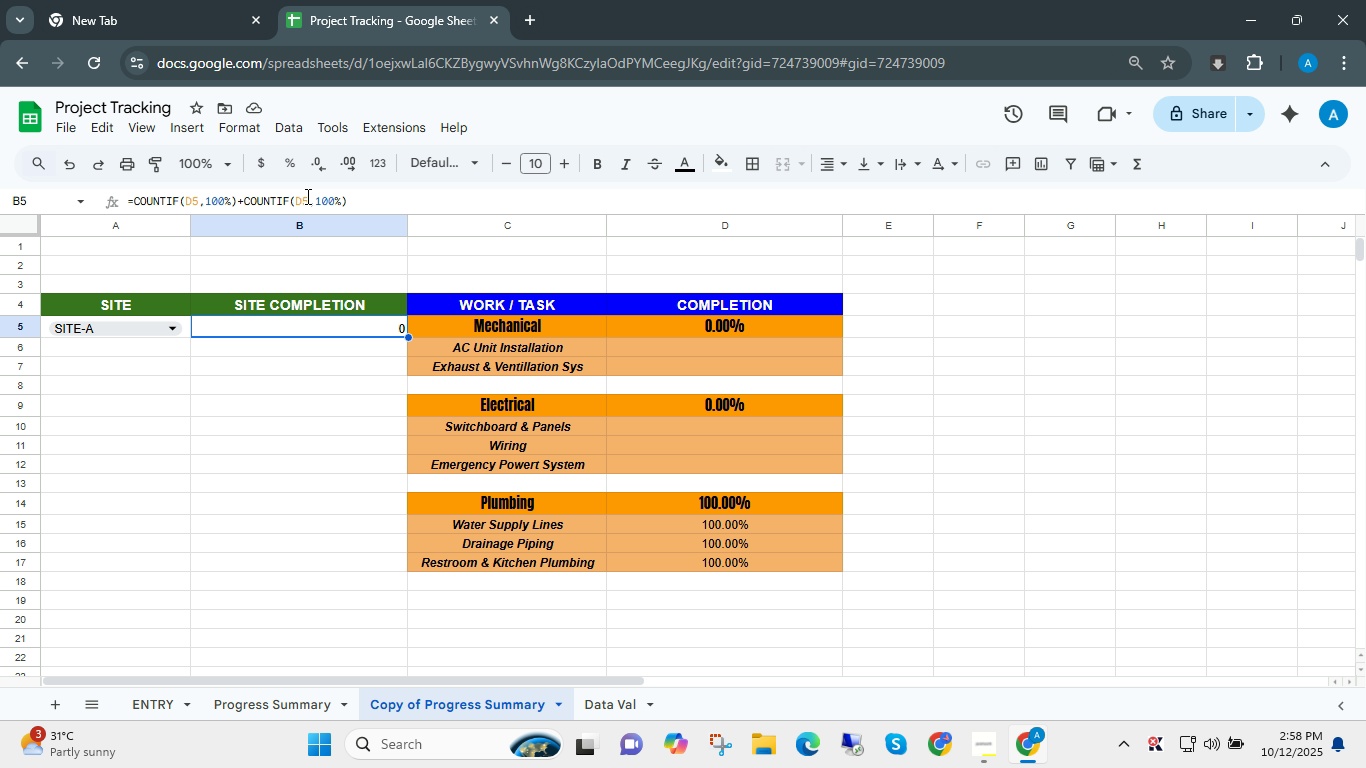 
left_click([306, 196])
 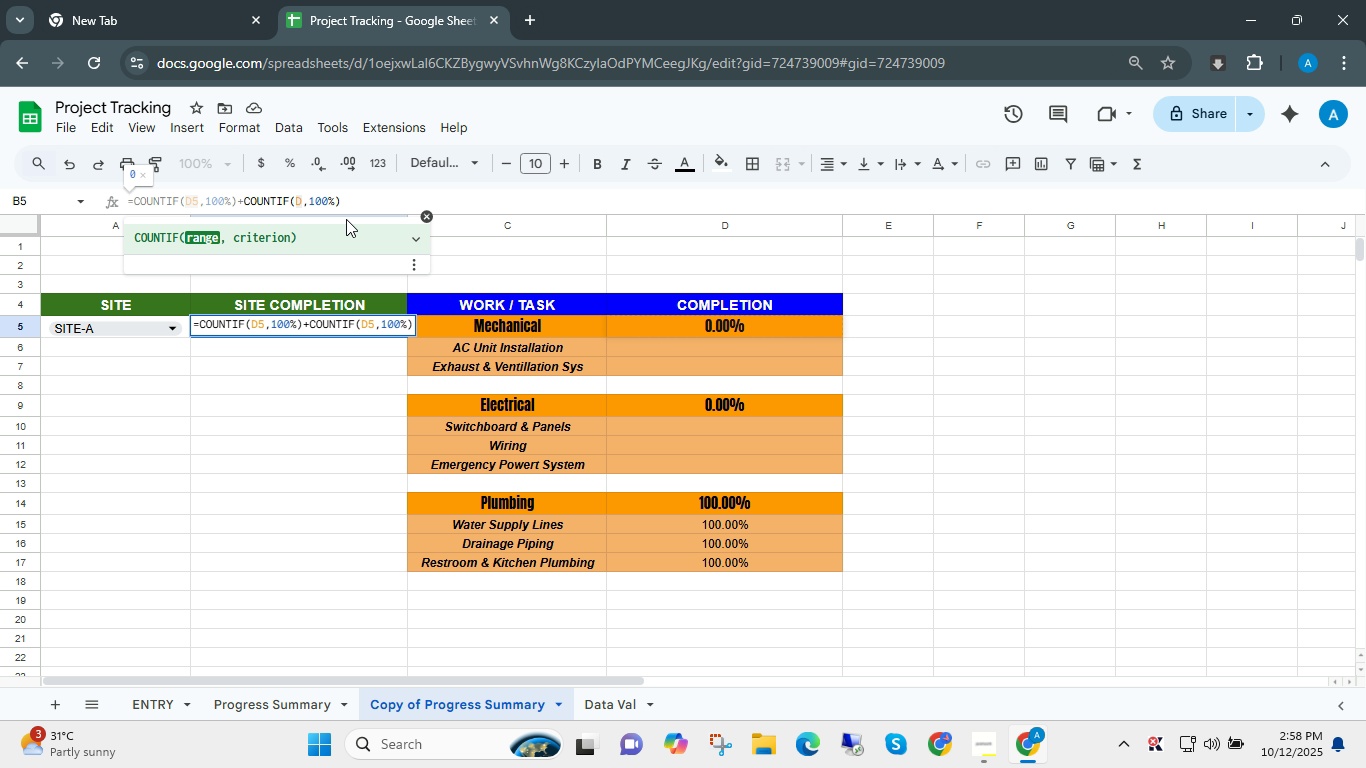 
key(Backspace)
 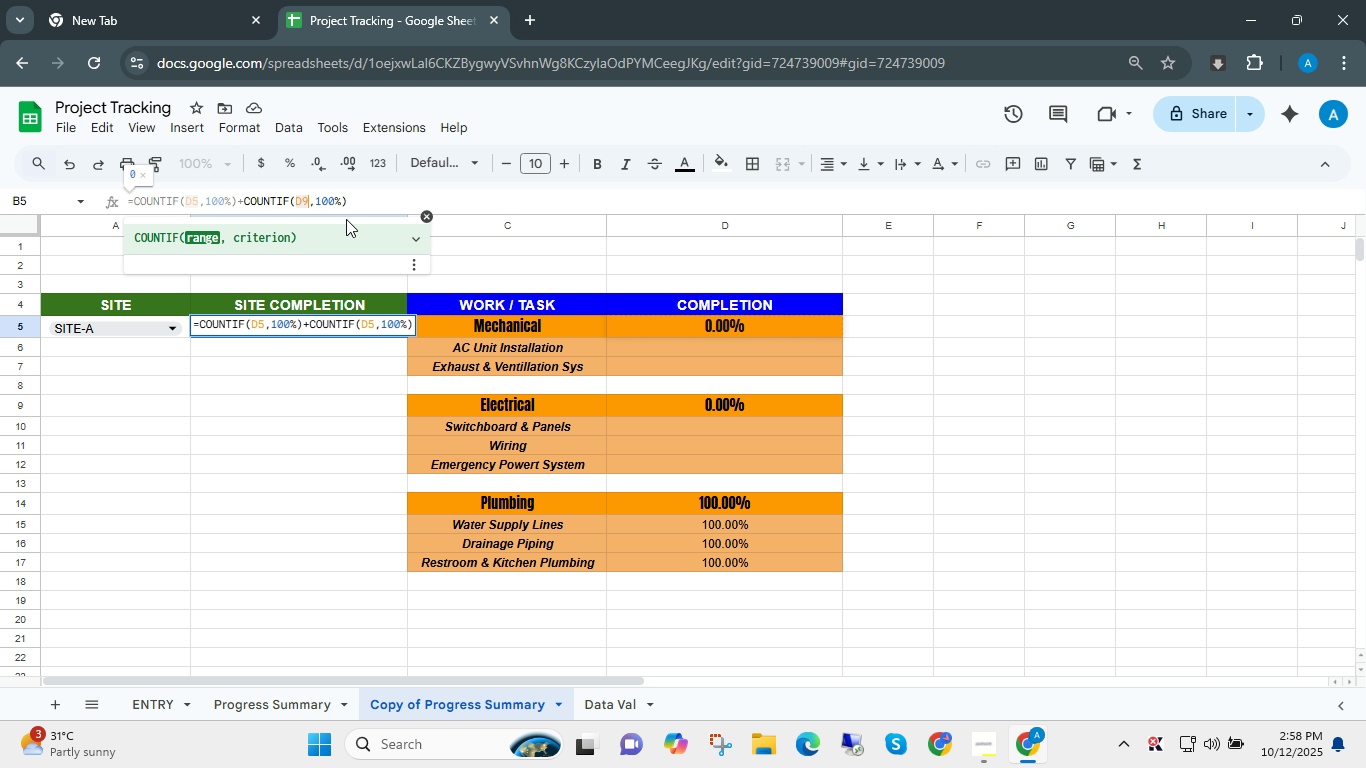 
key(Numpad9)
 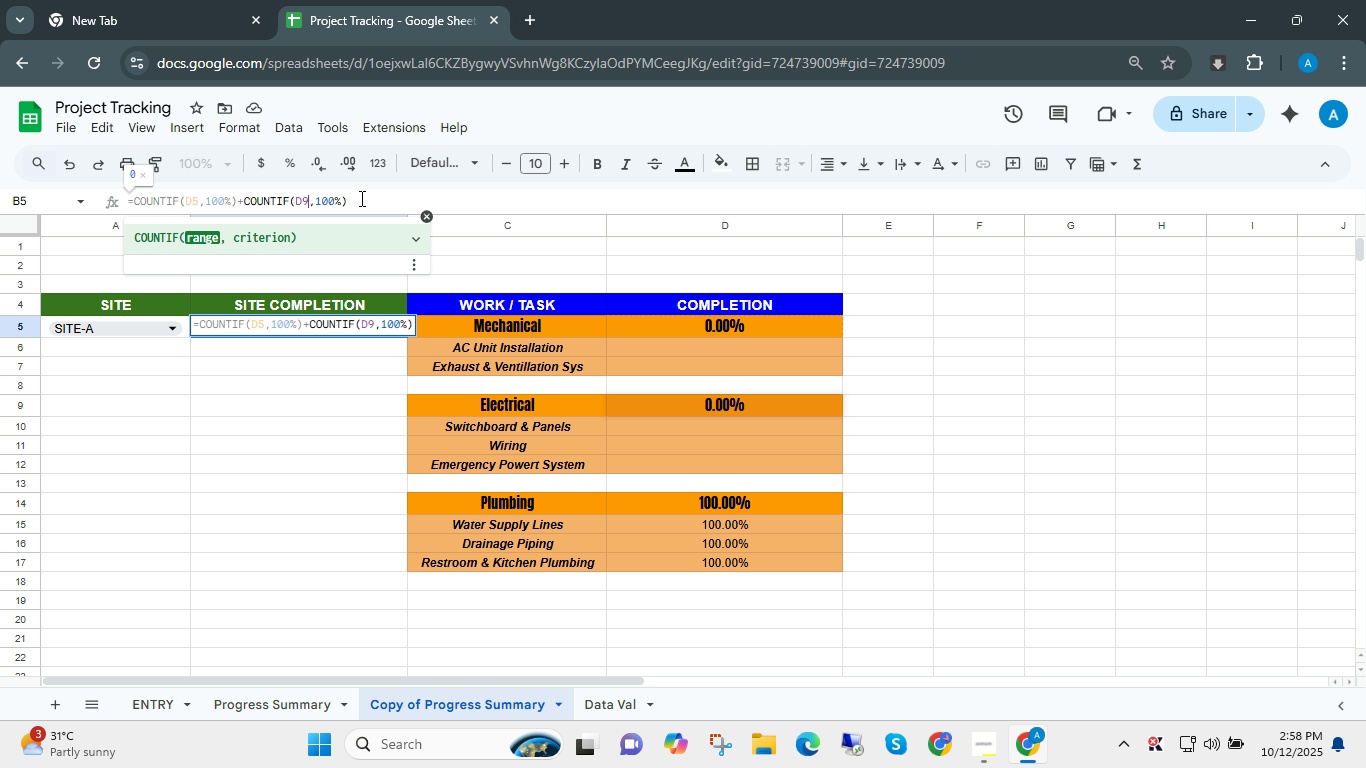 
left_click([360, 198])
 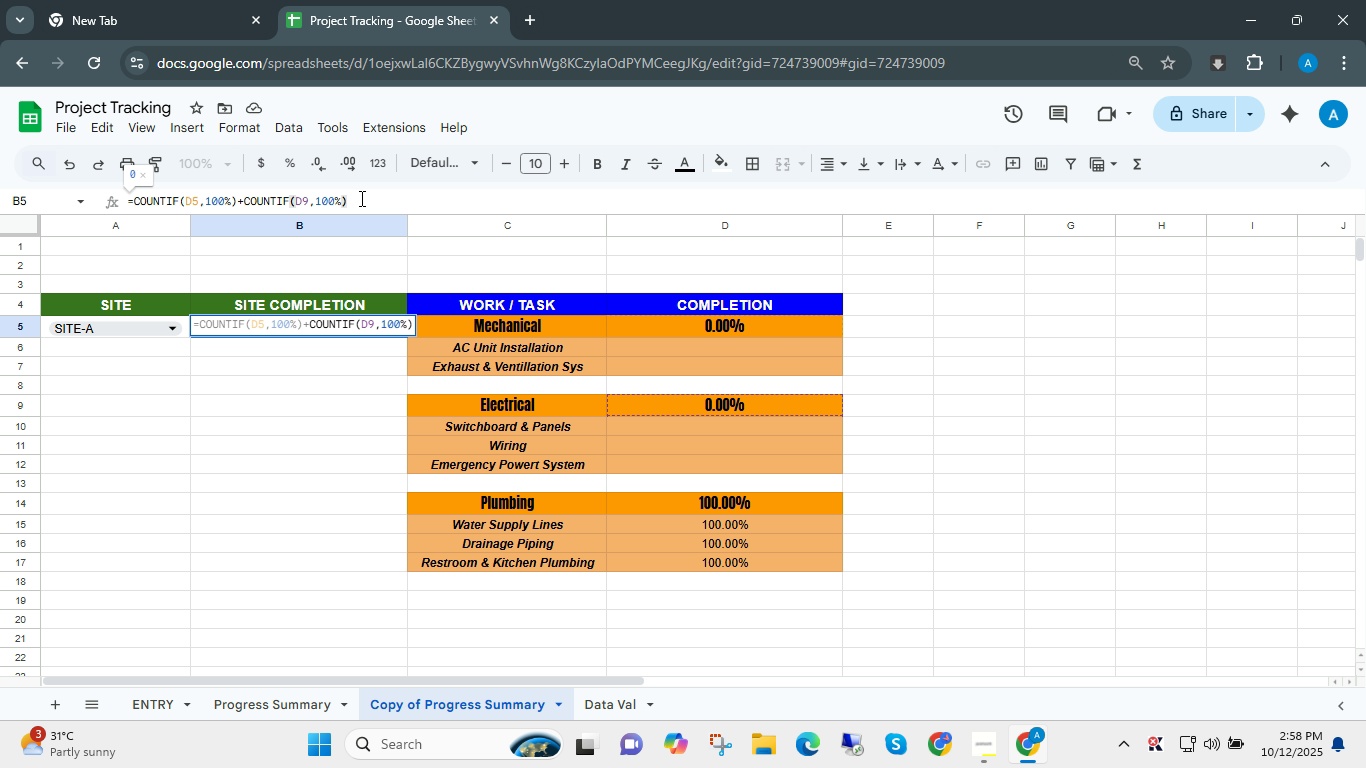 
key(NumpadAdd)
 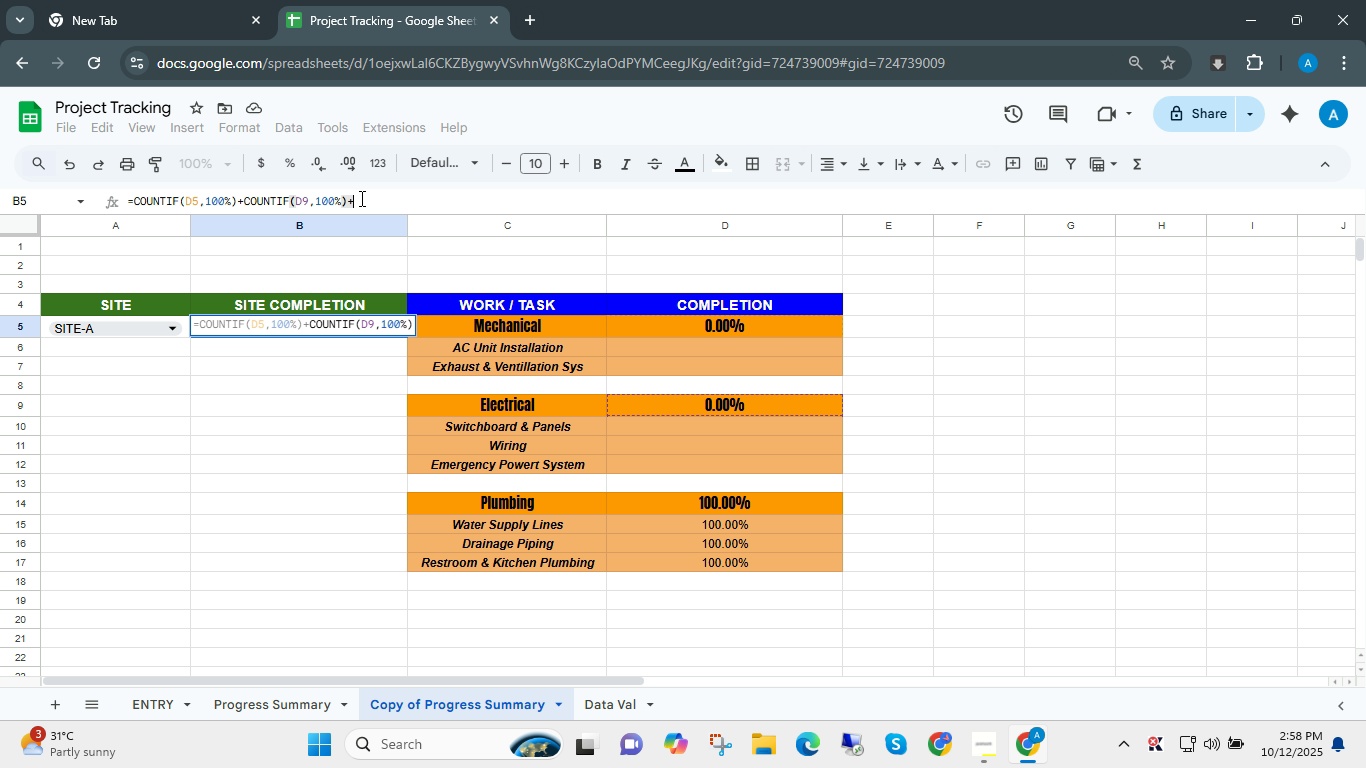 
key(Control+V)
 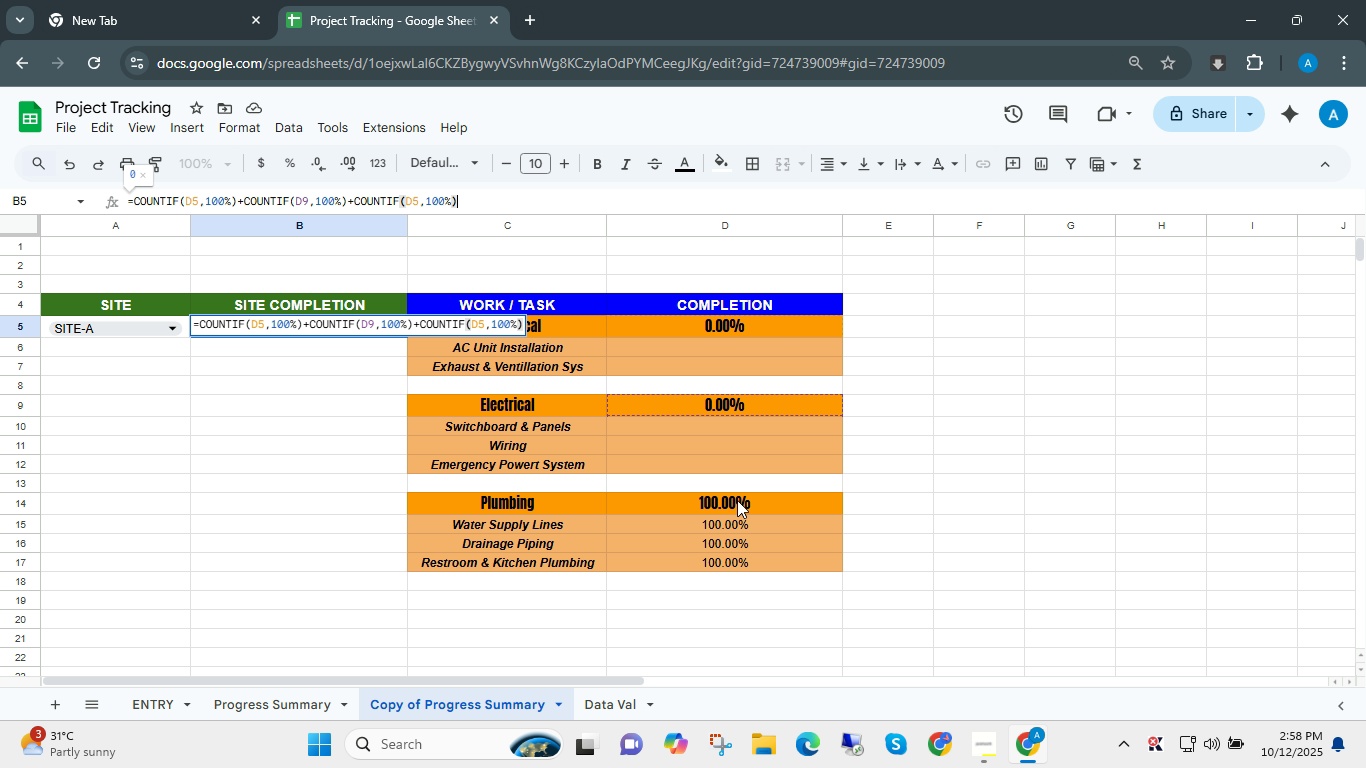 
left_click([737, 500])
 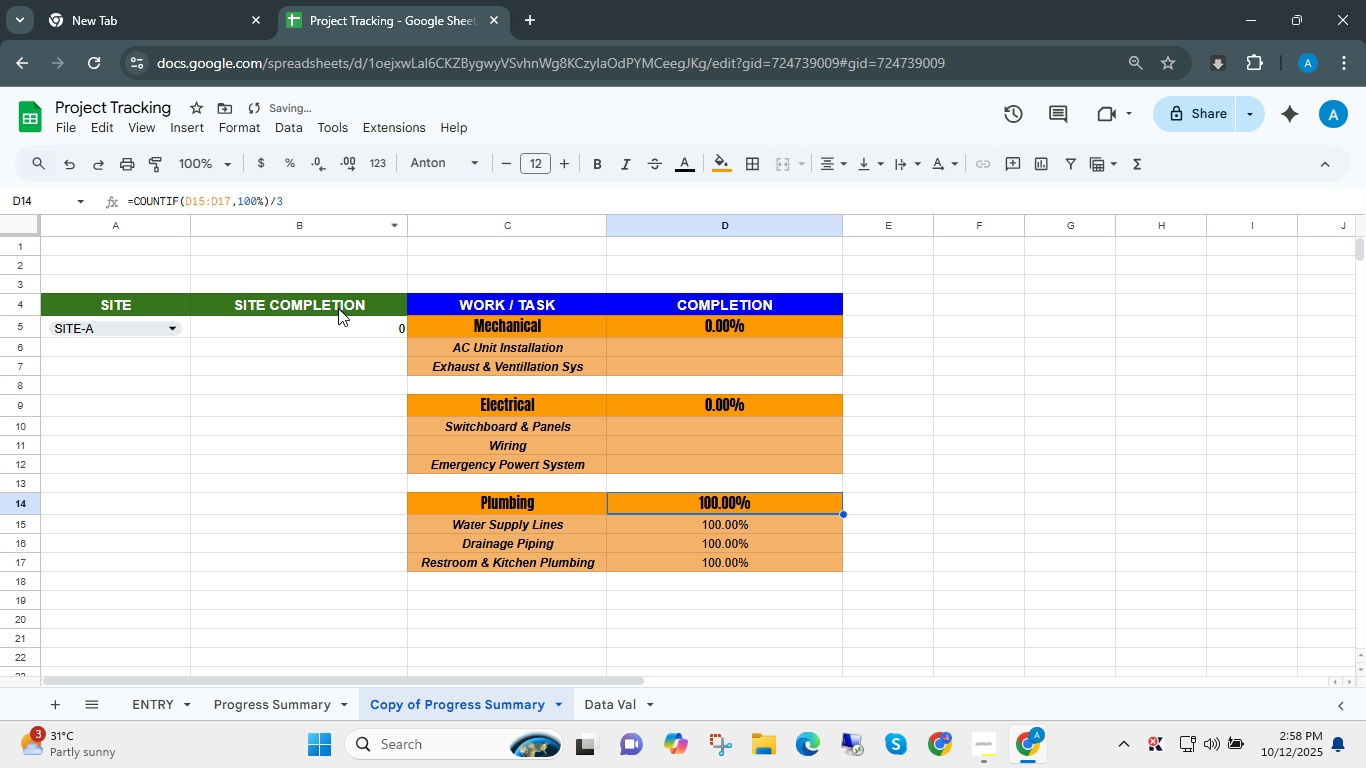 
left_click([336, 323])
 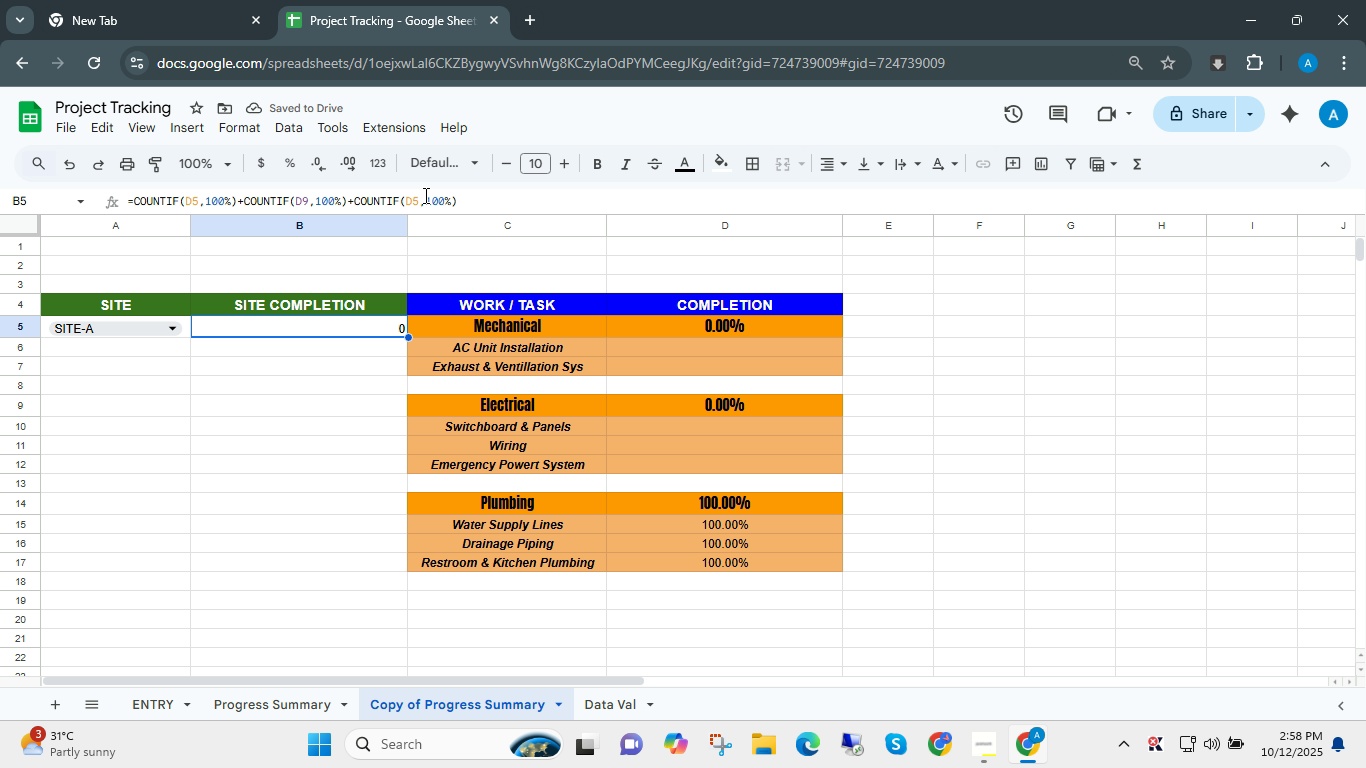 
left_click([421, 195])
 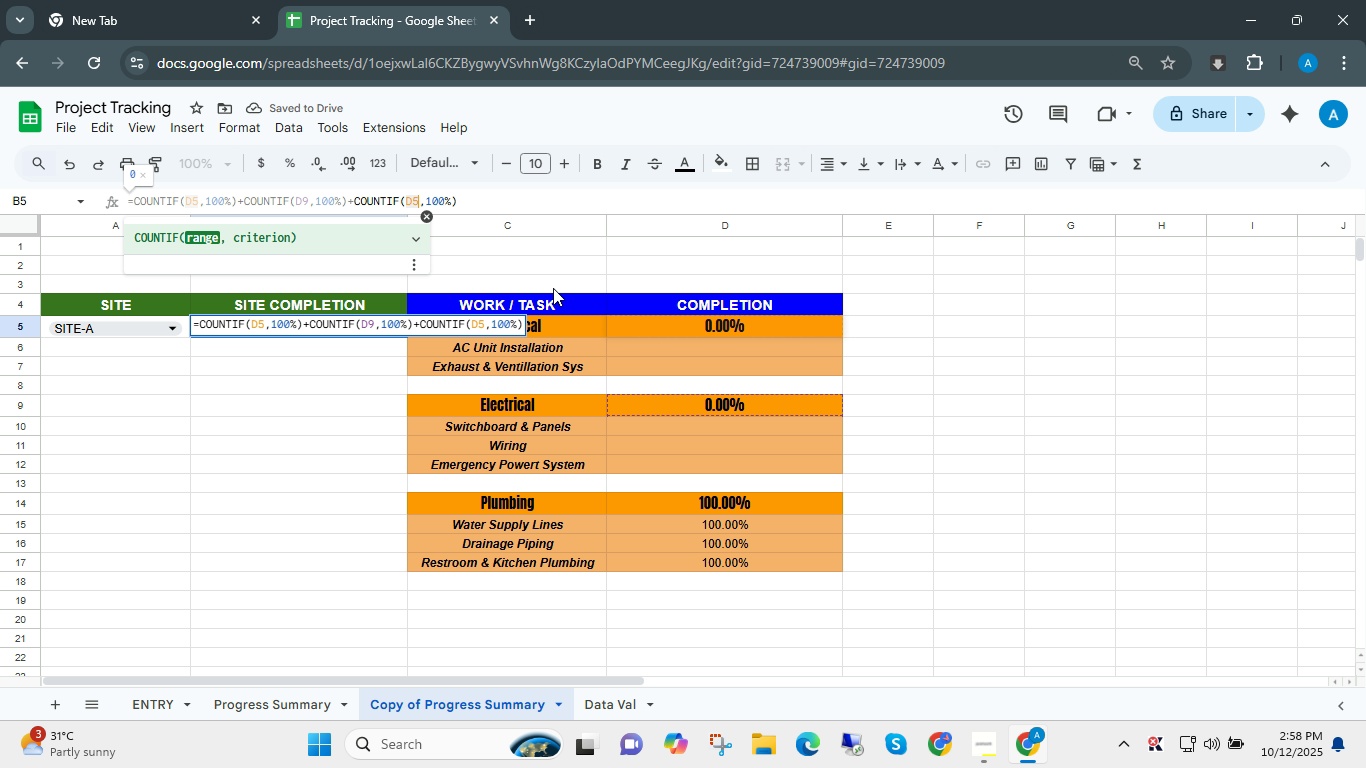 
key(Backspace)
 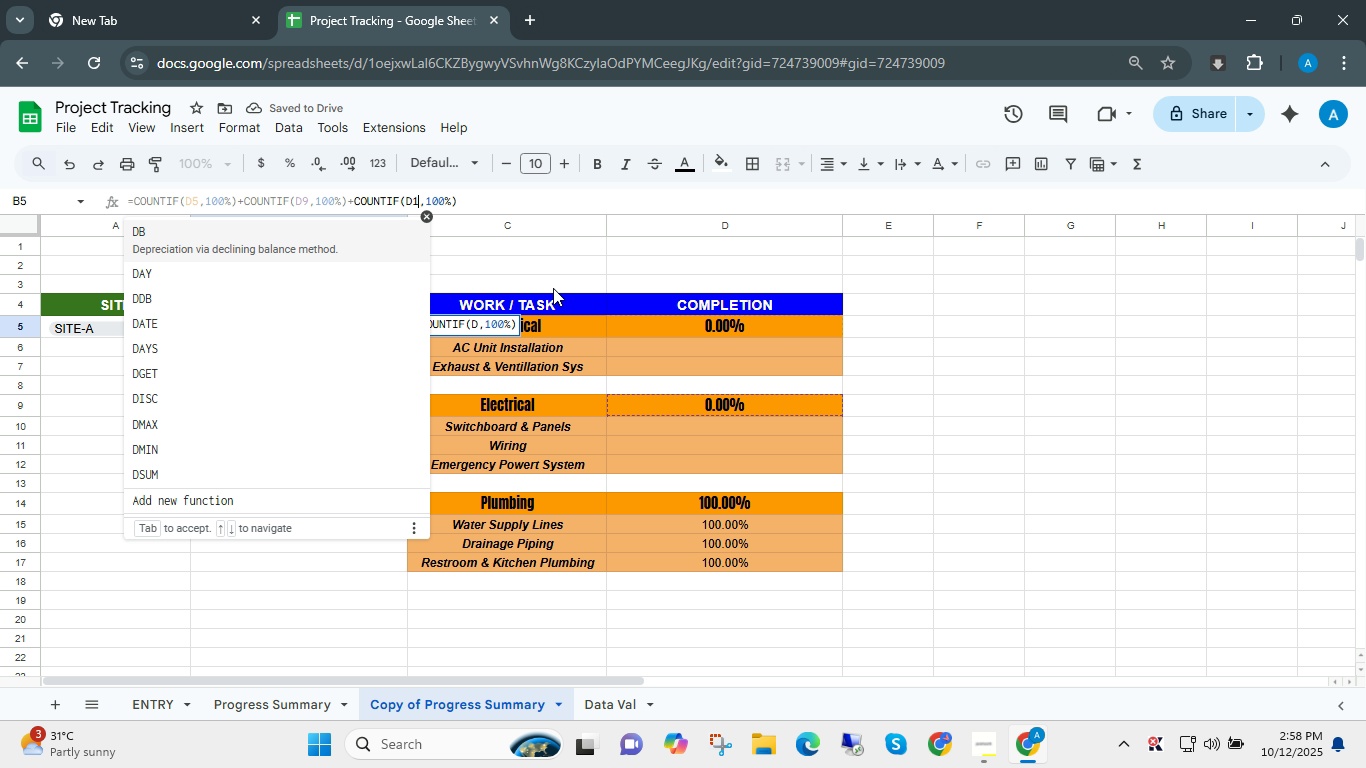 
key(Numpad1)
 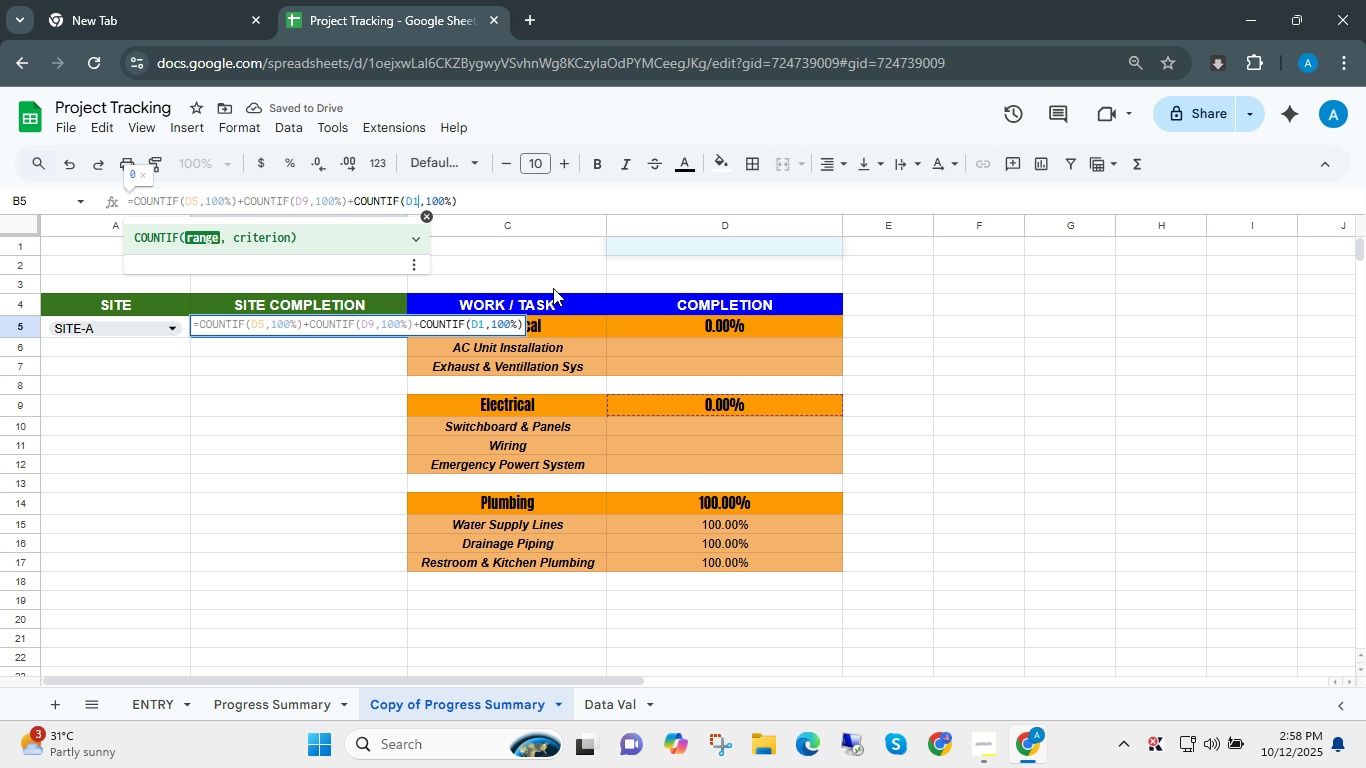 
key(Numpad4)
 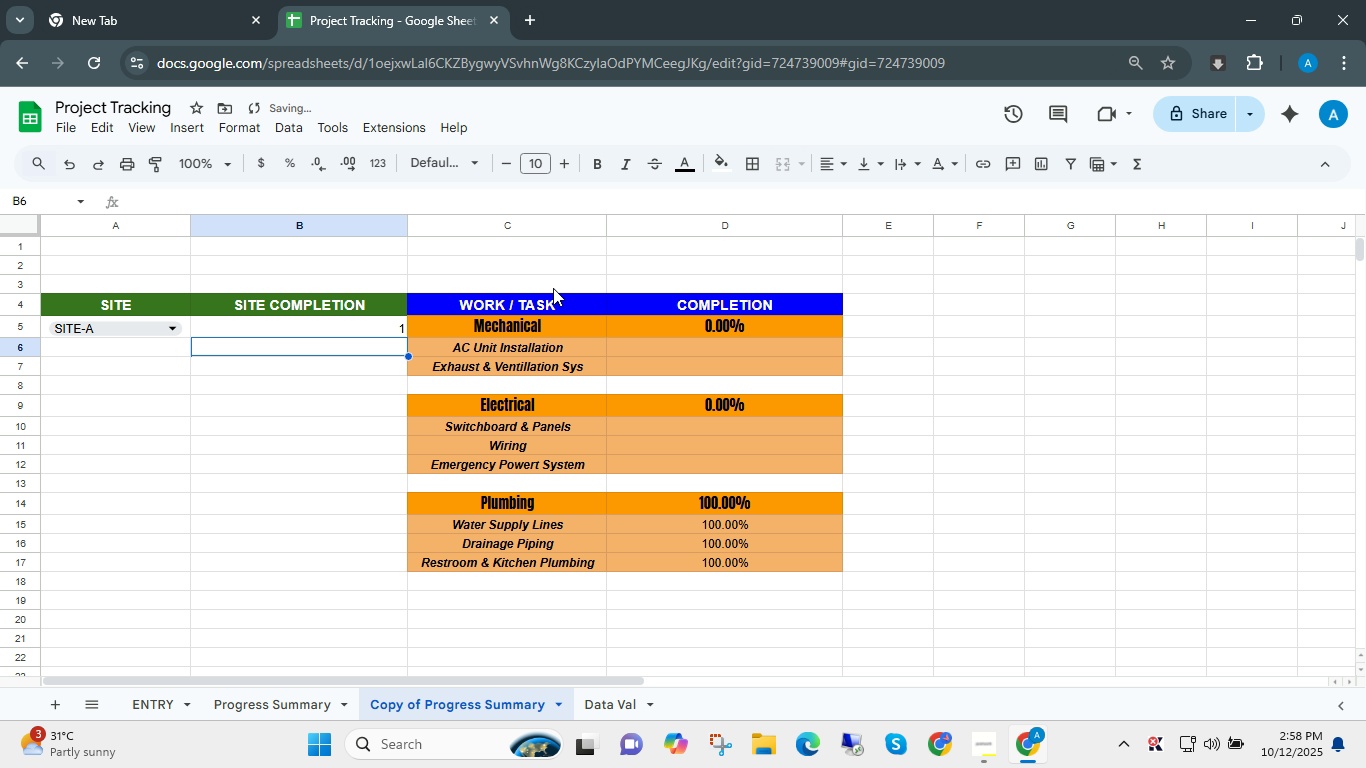 
key(NumpadEnter)
 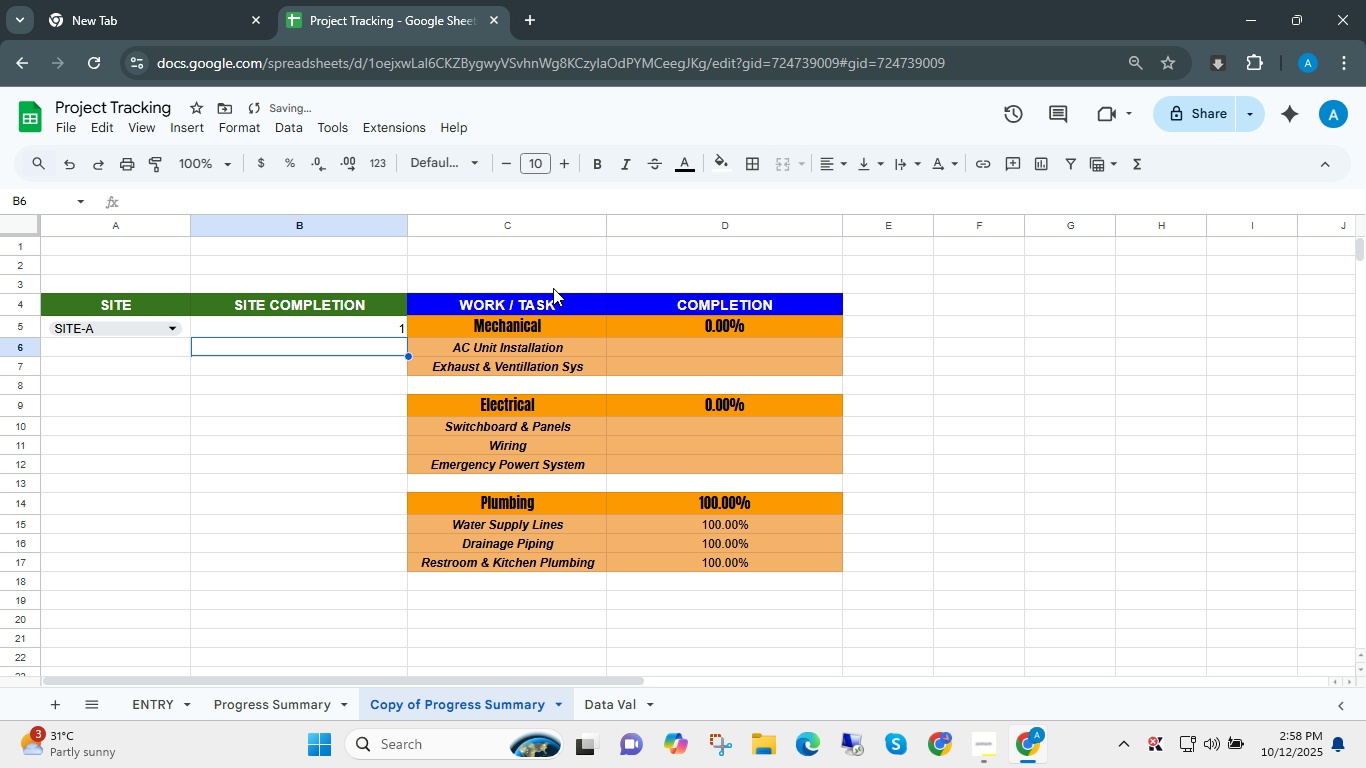 
key(ArrowUp)
 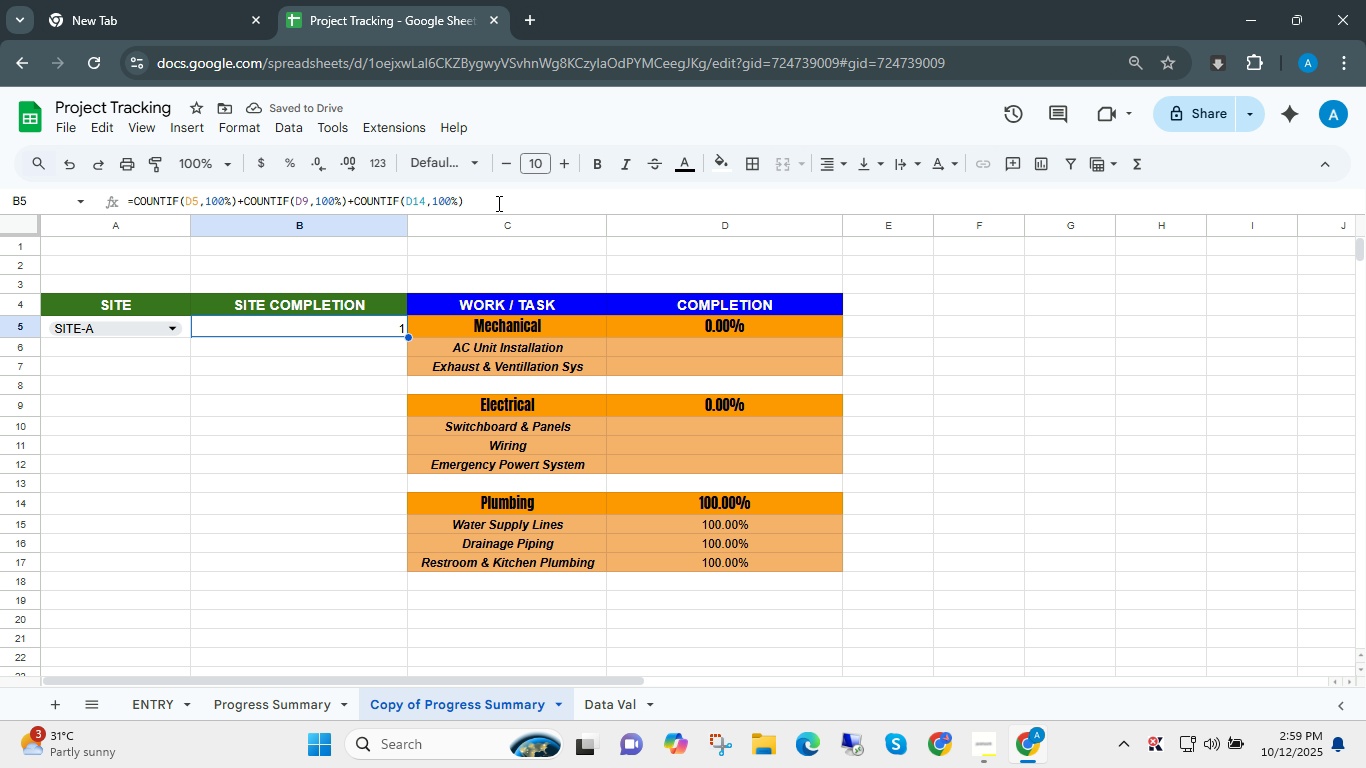 
left_click([496, 201])
 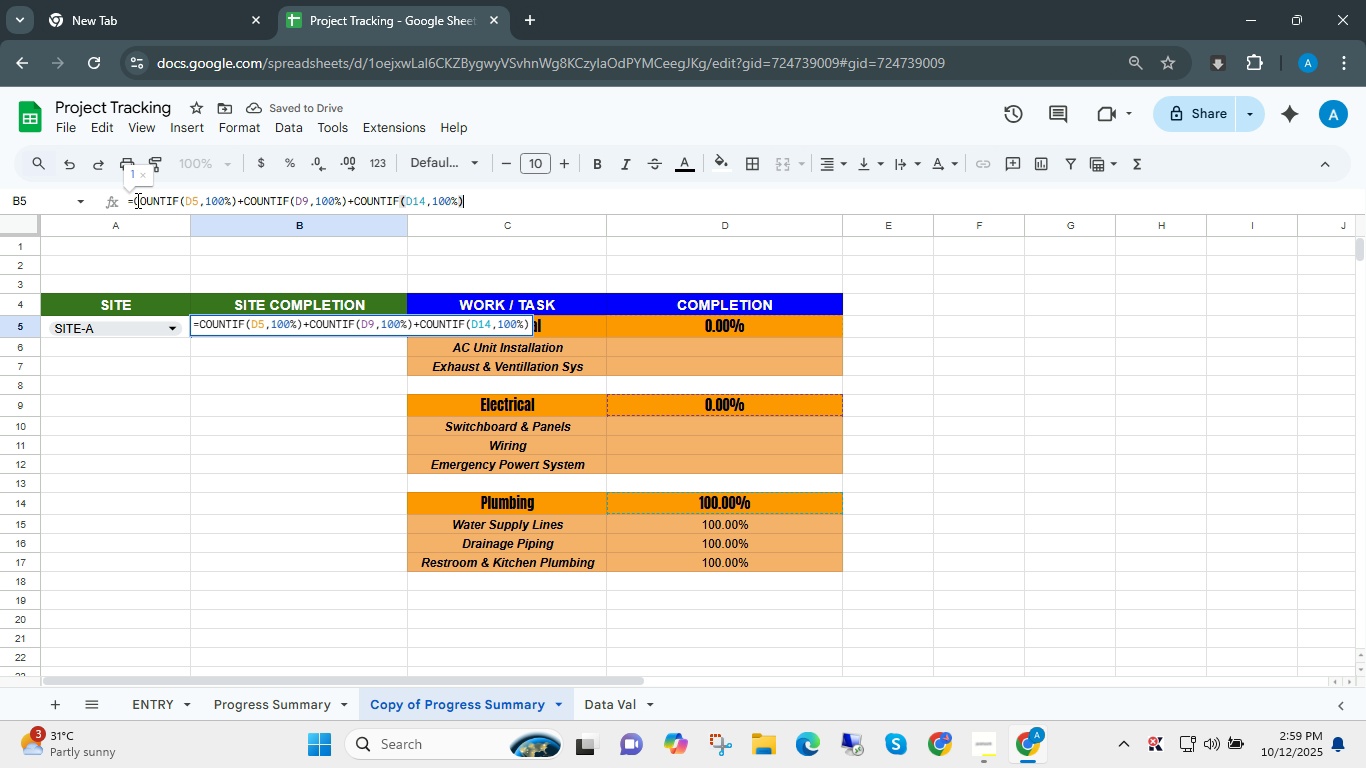 
left_click([136, 200])
 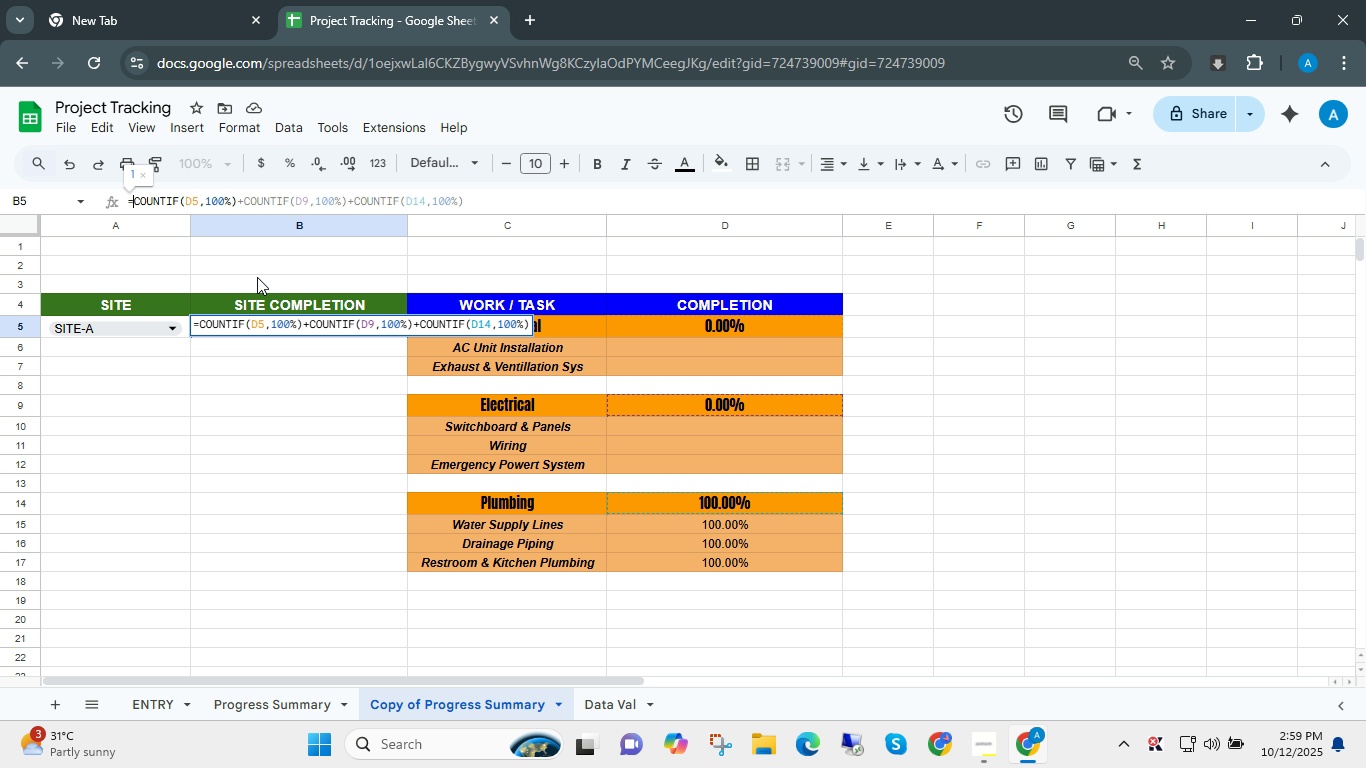 
key(Shift+9)
 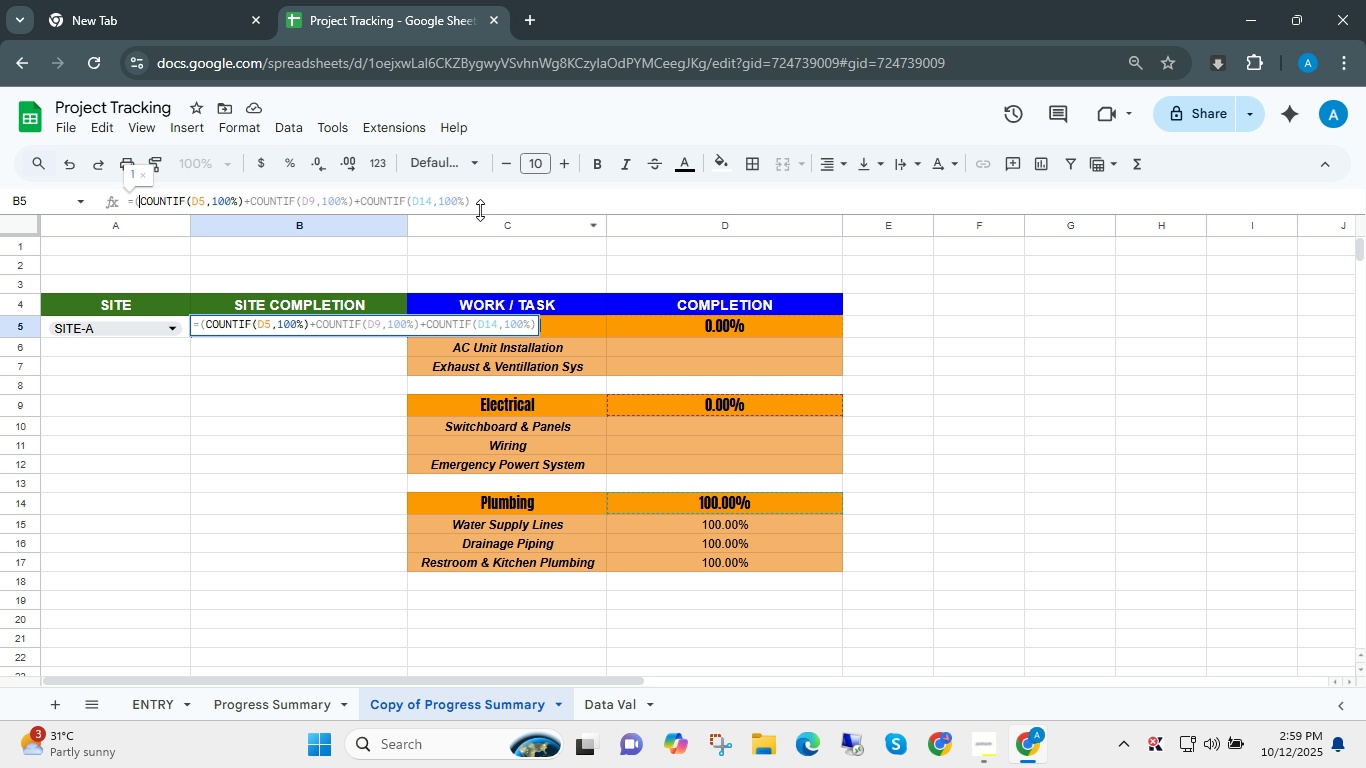 
left_click([487, 200])
 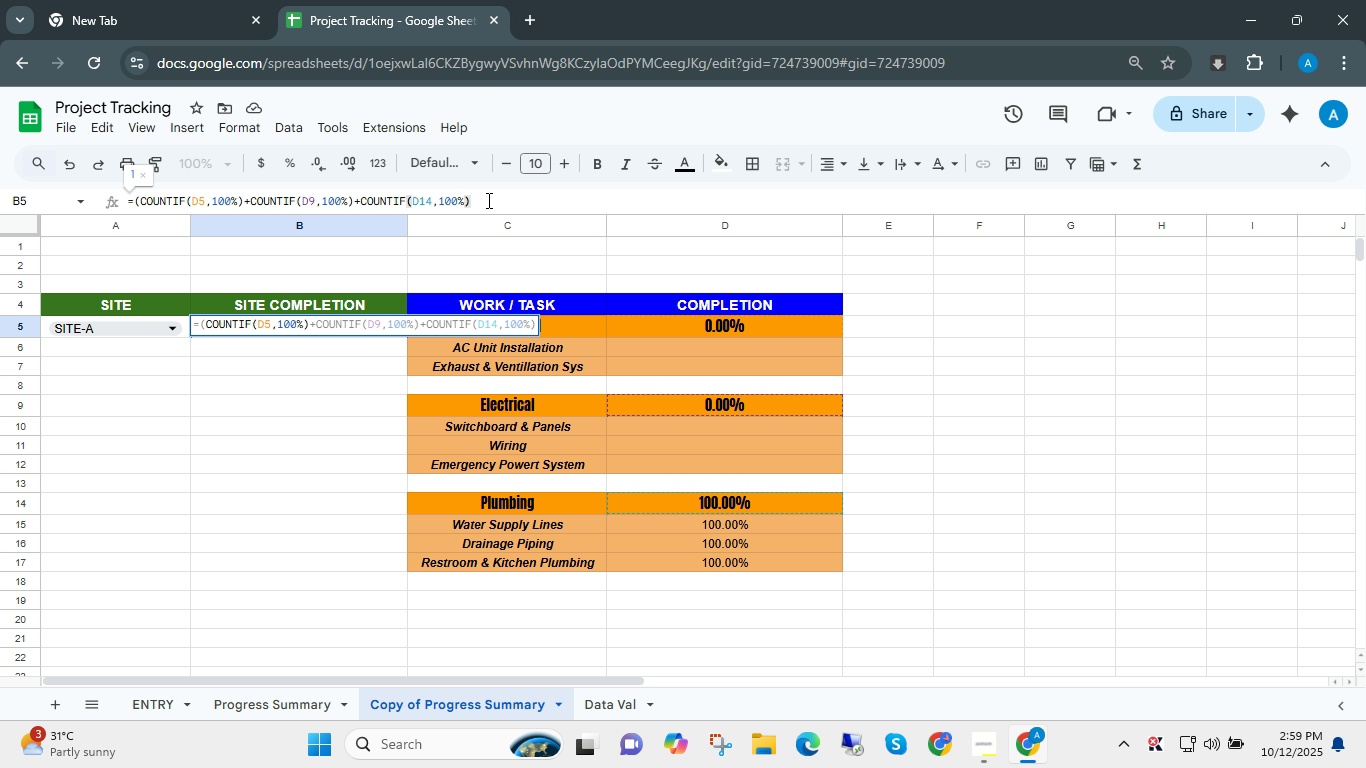 
key(Shift+0)
 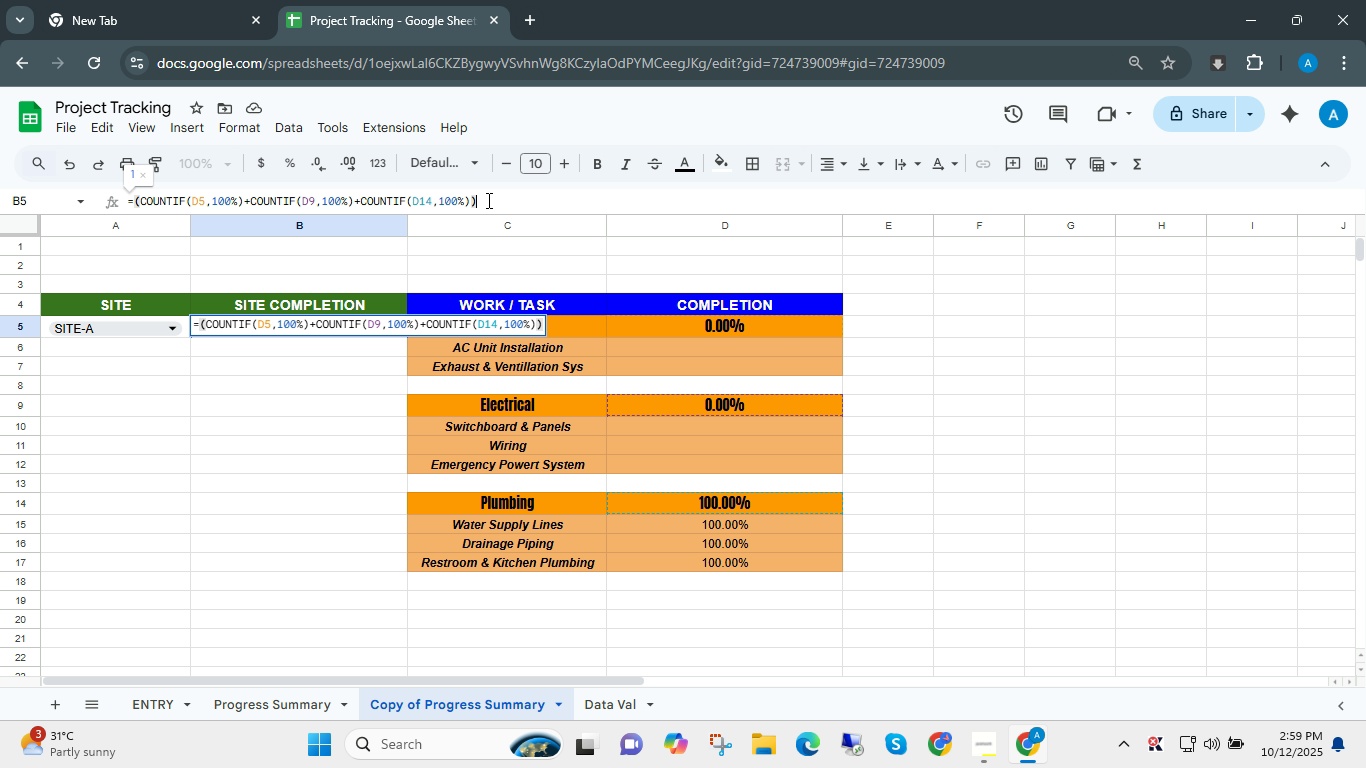 
key(NumpadDivide)
 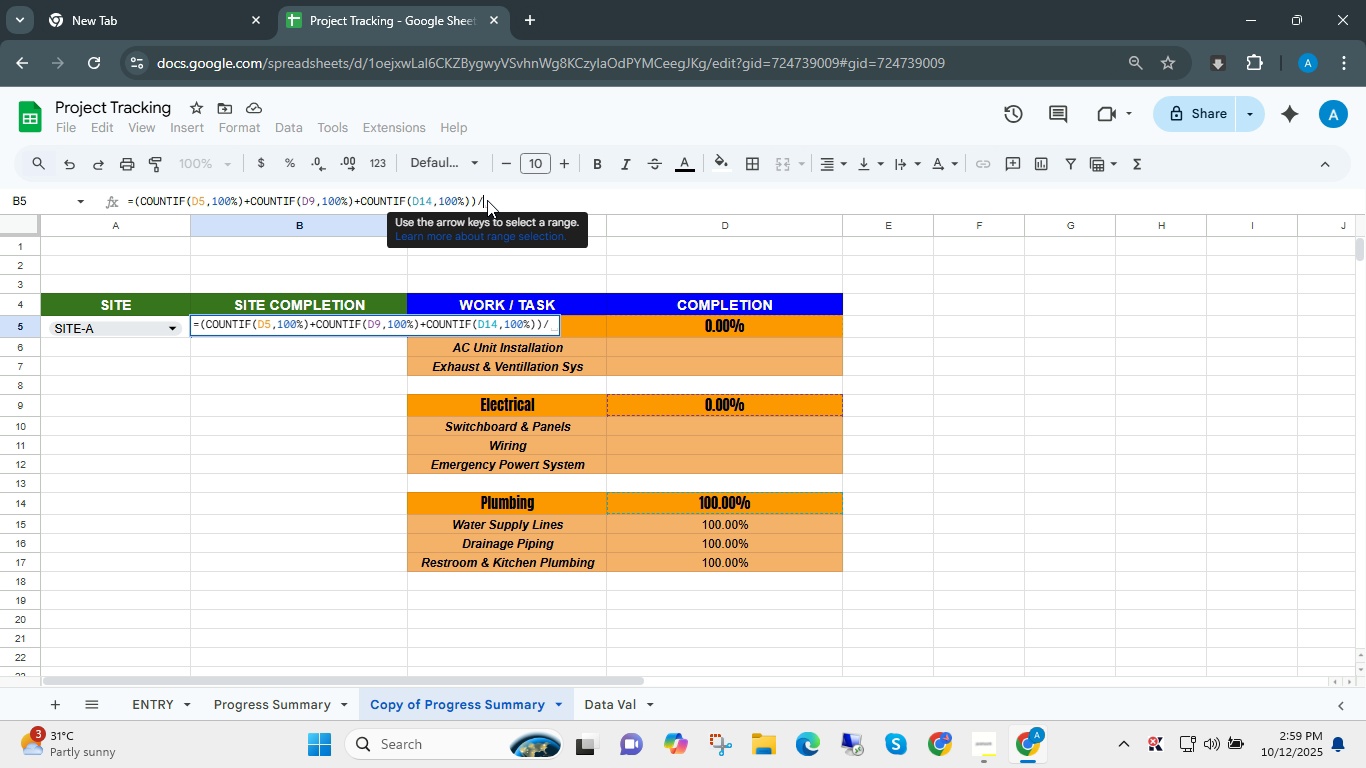 
key(Numpad3)
 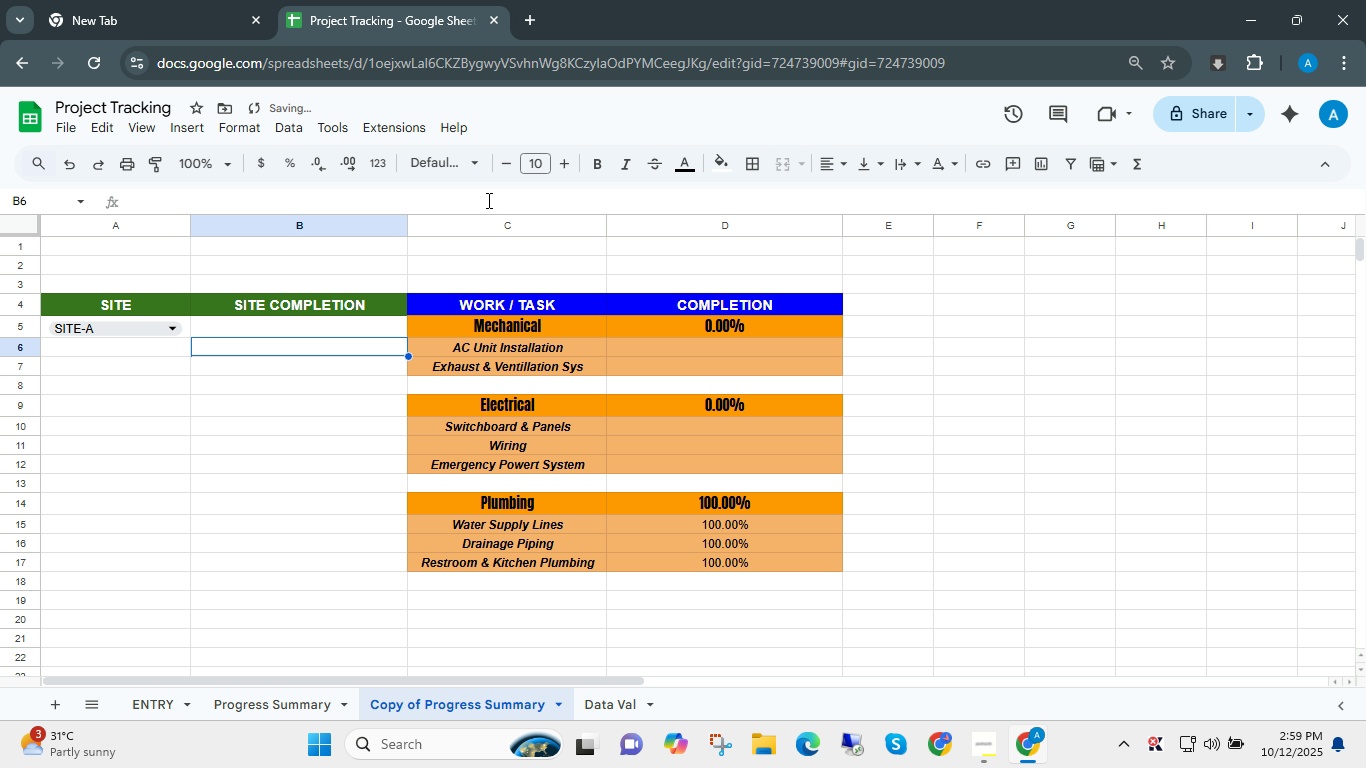 
key(NumpadEnter)
 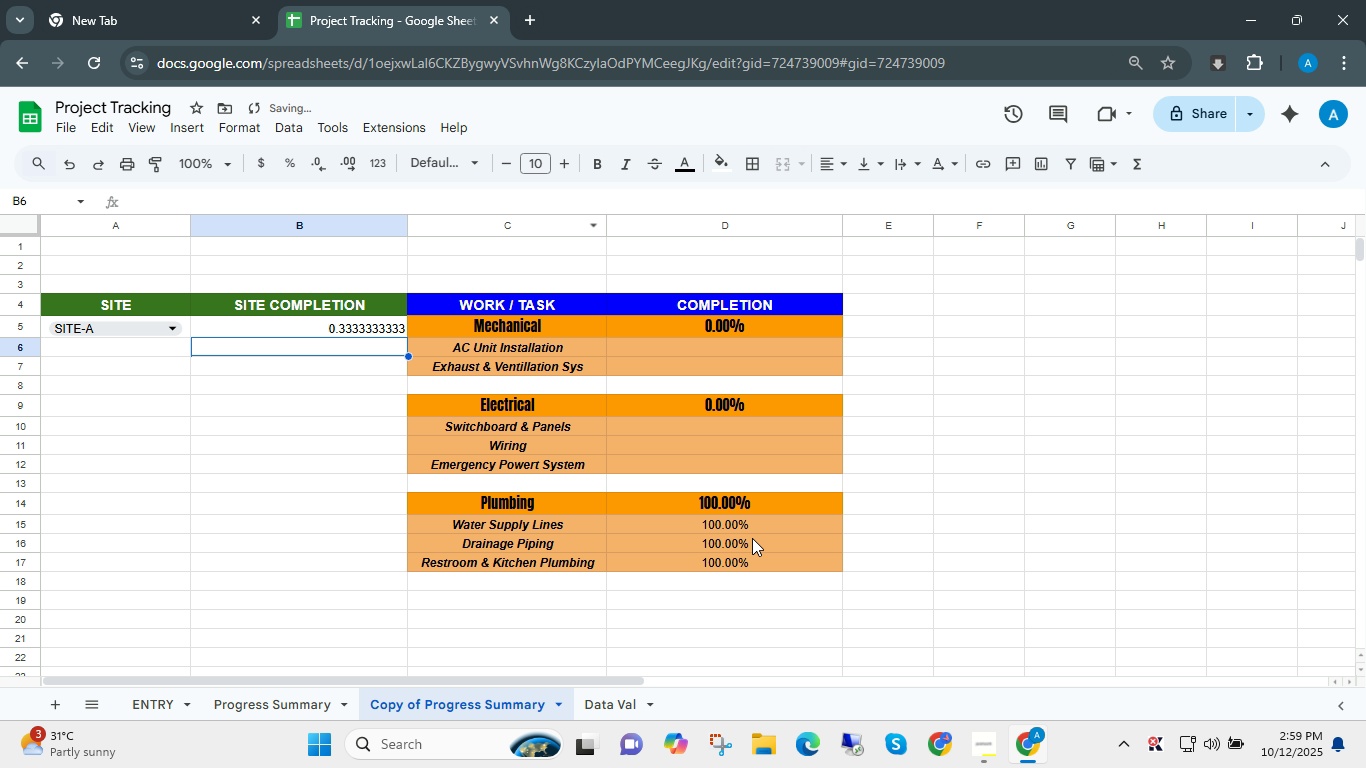 
left_click([736, 500])
 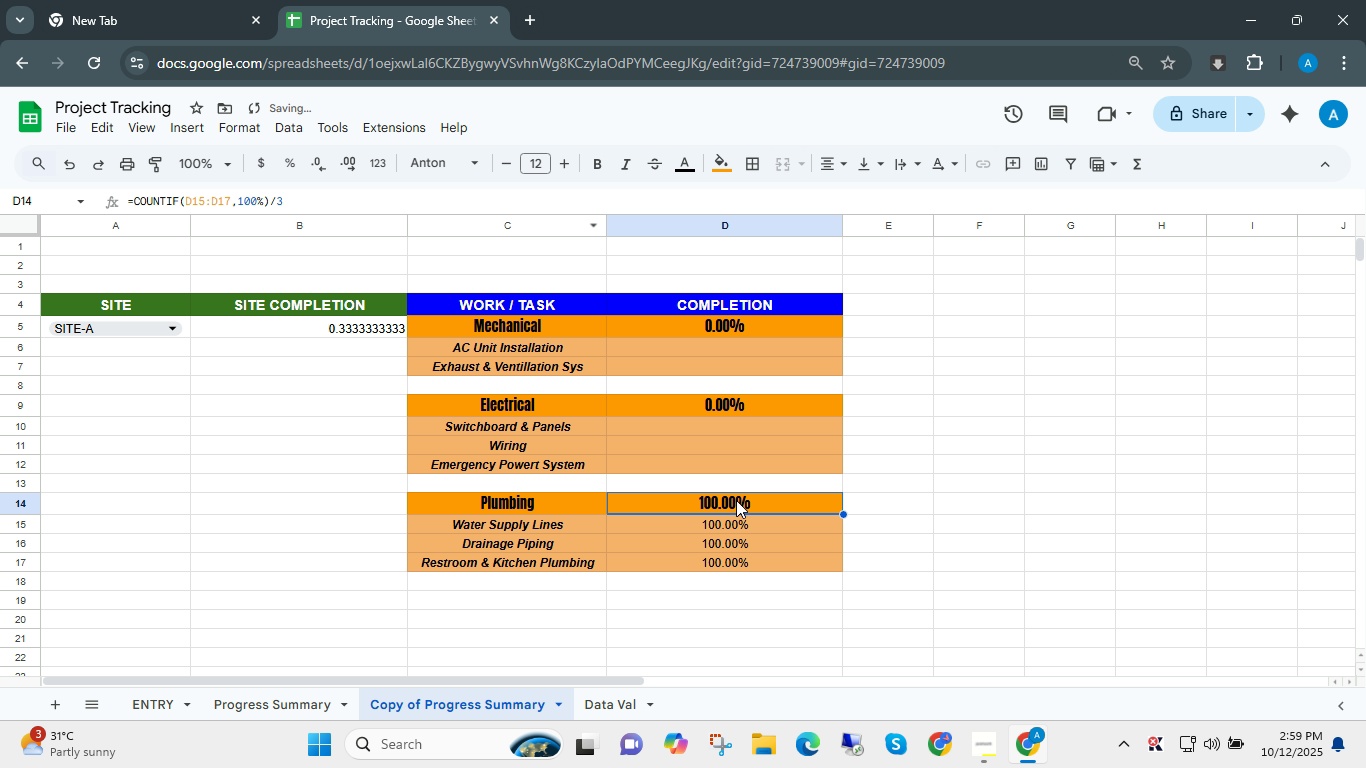 
key(Control+C)
 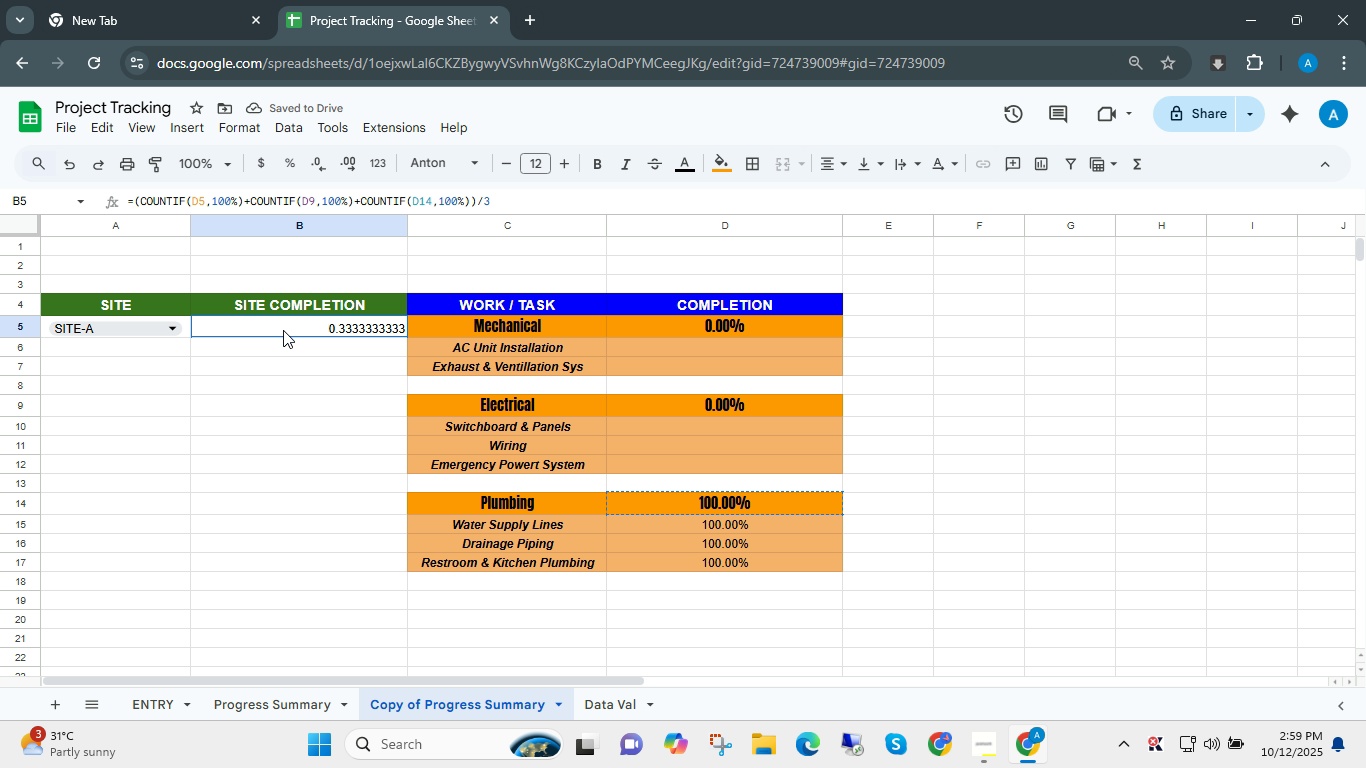 
left_click([283, 330])
 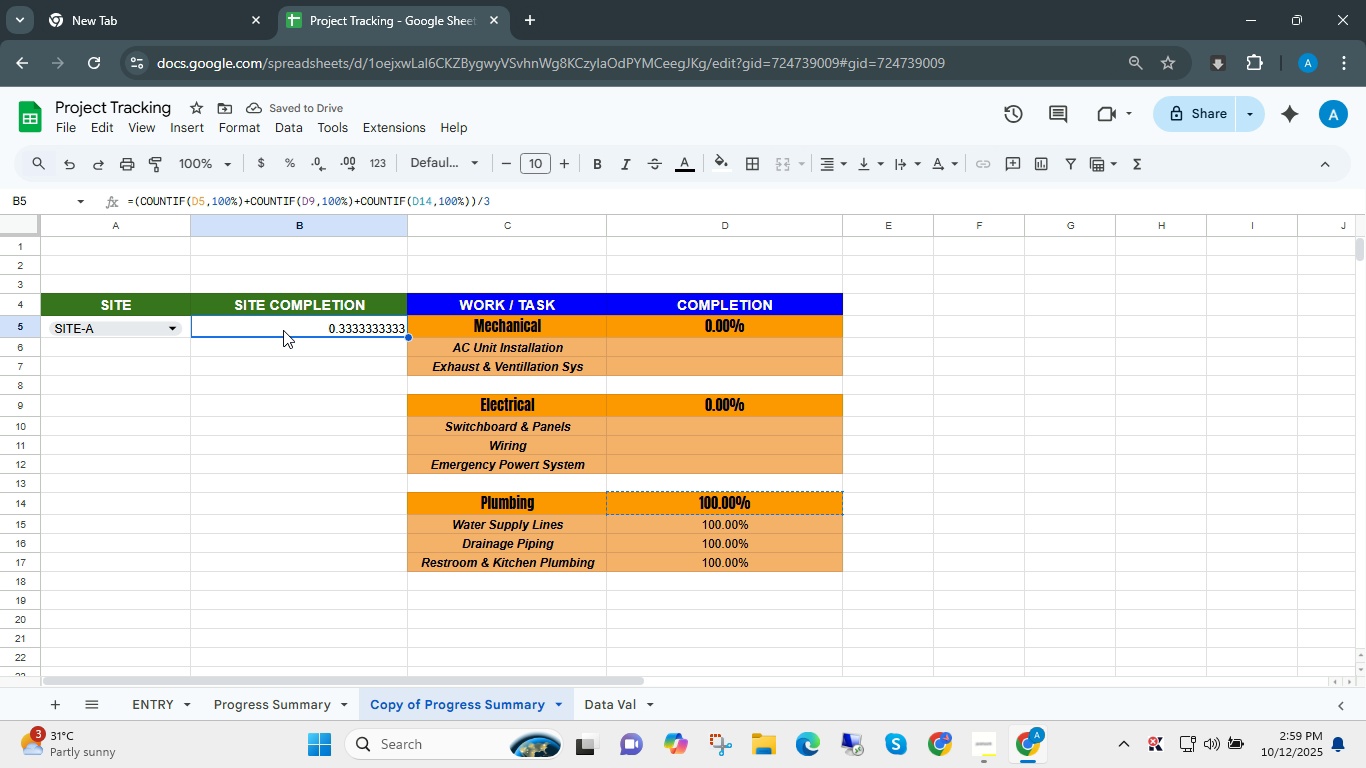 
key(Alt+Control+V)
 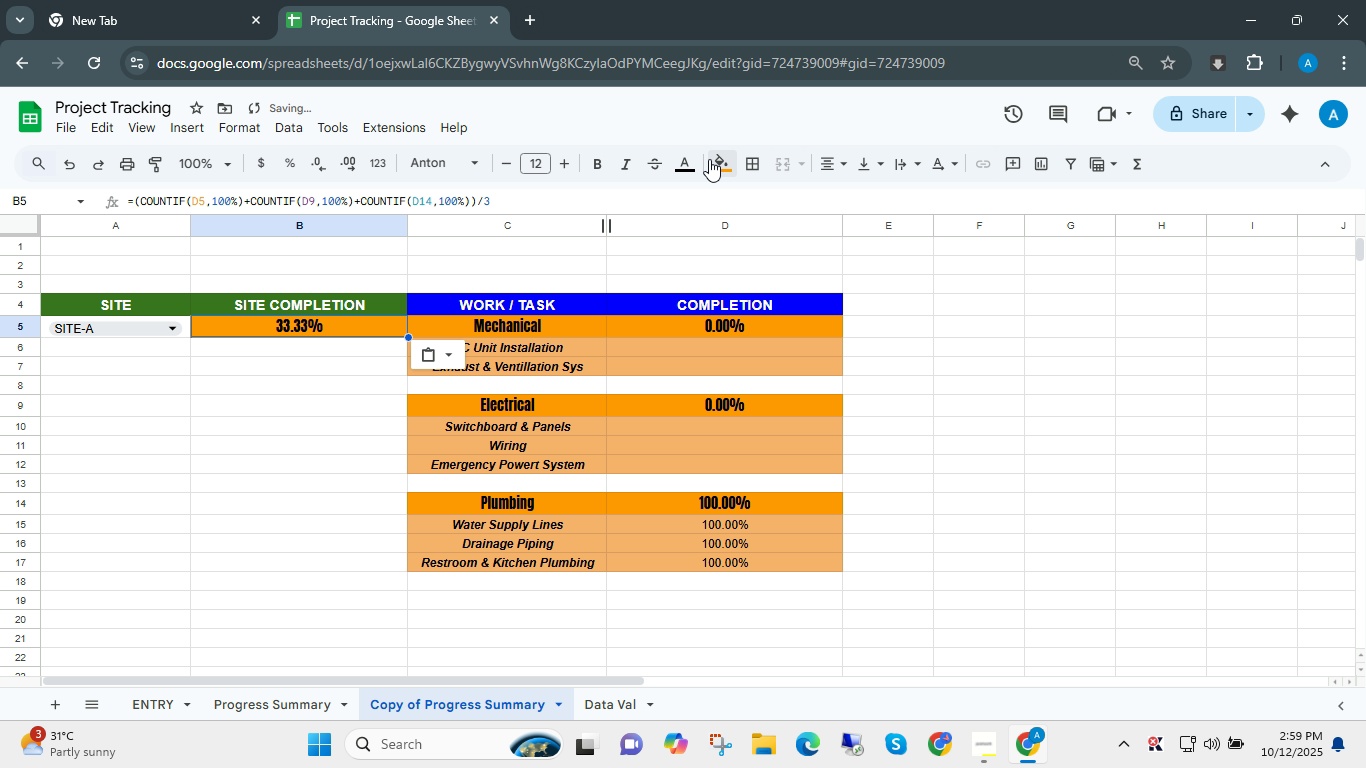 
left_click([716, 159])
 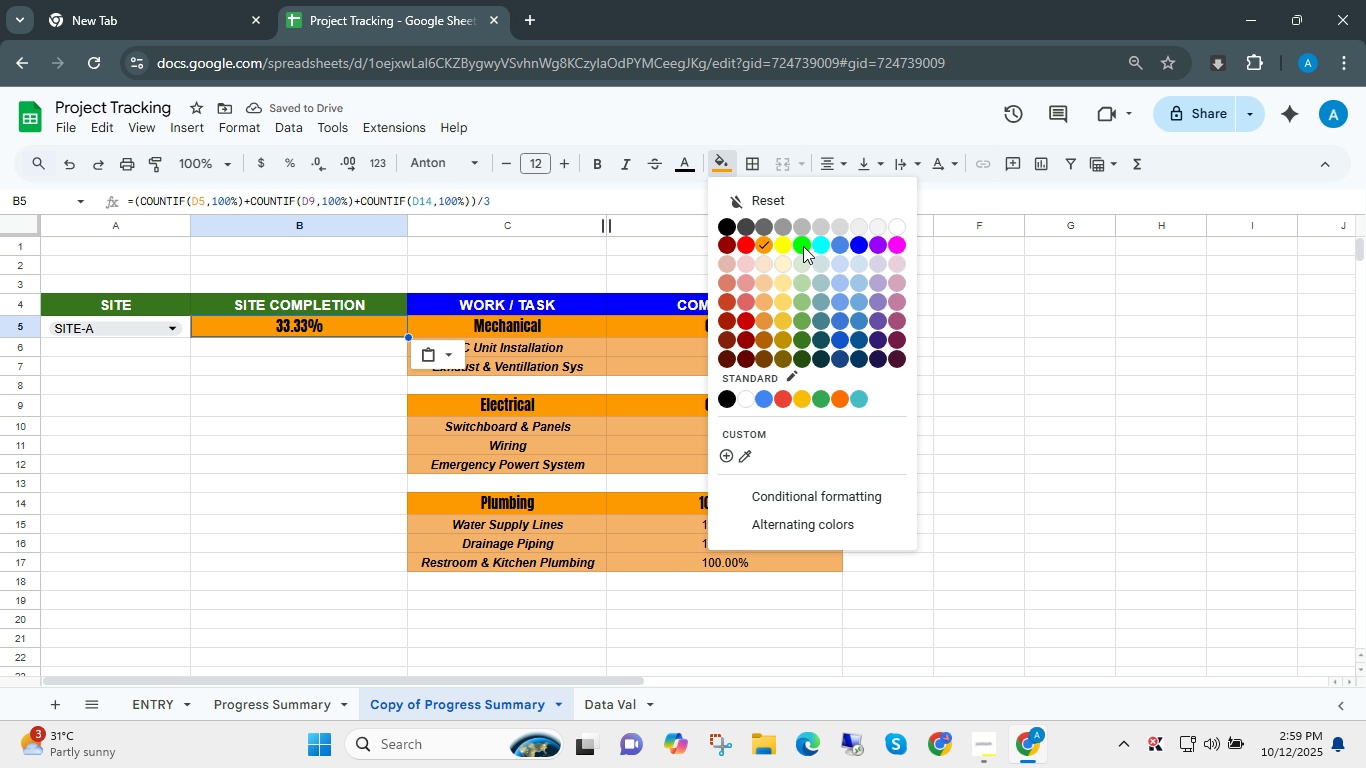 
left_click([803, 246])
 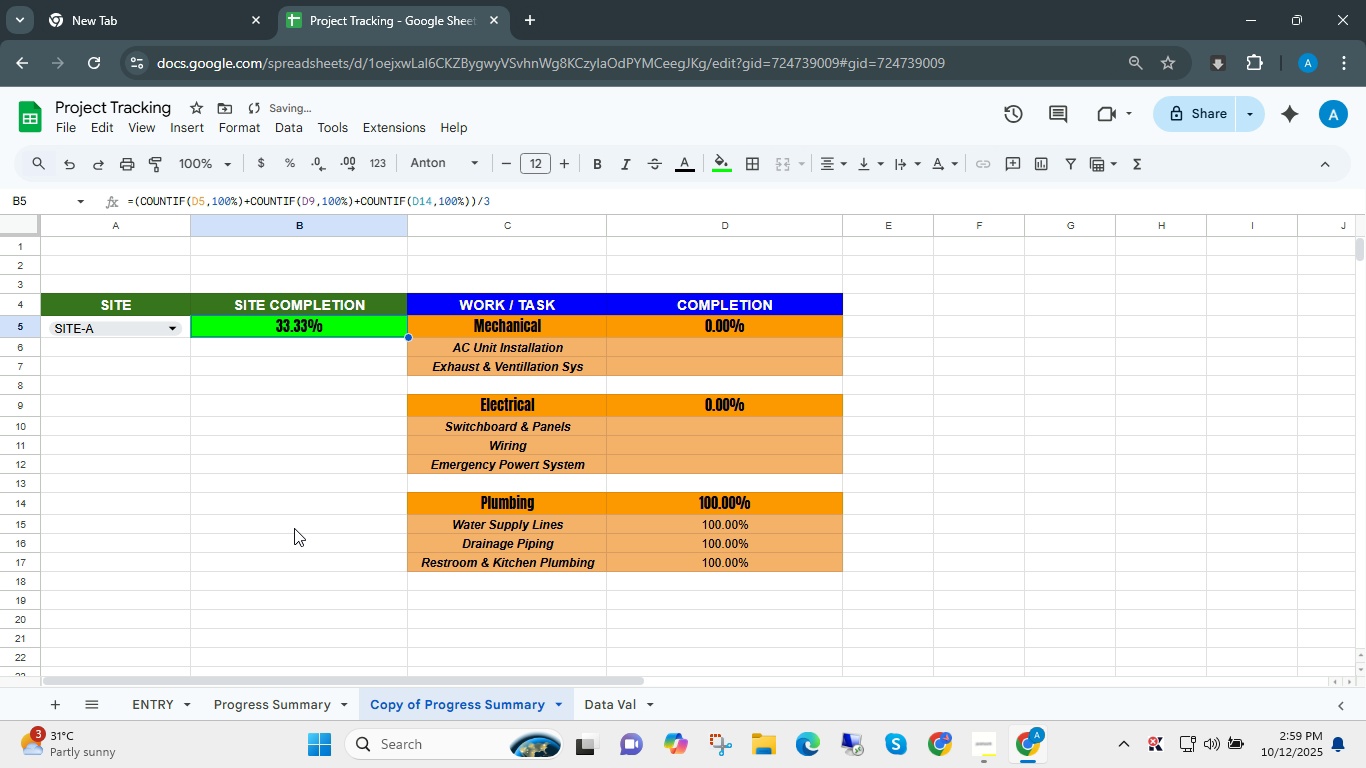 
left_click([294, 528])
 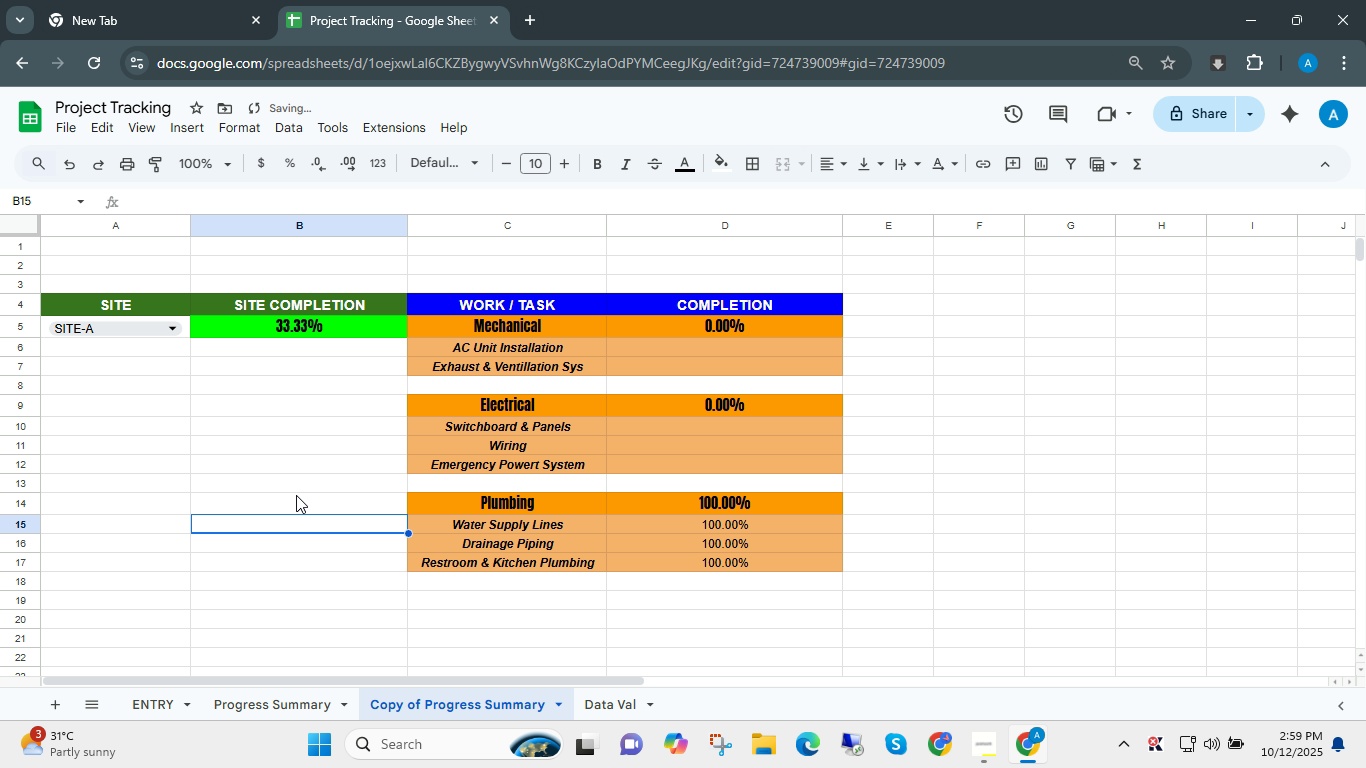 
mouse_move([307, 462])
 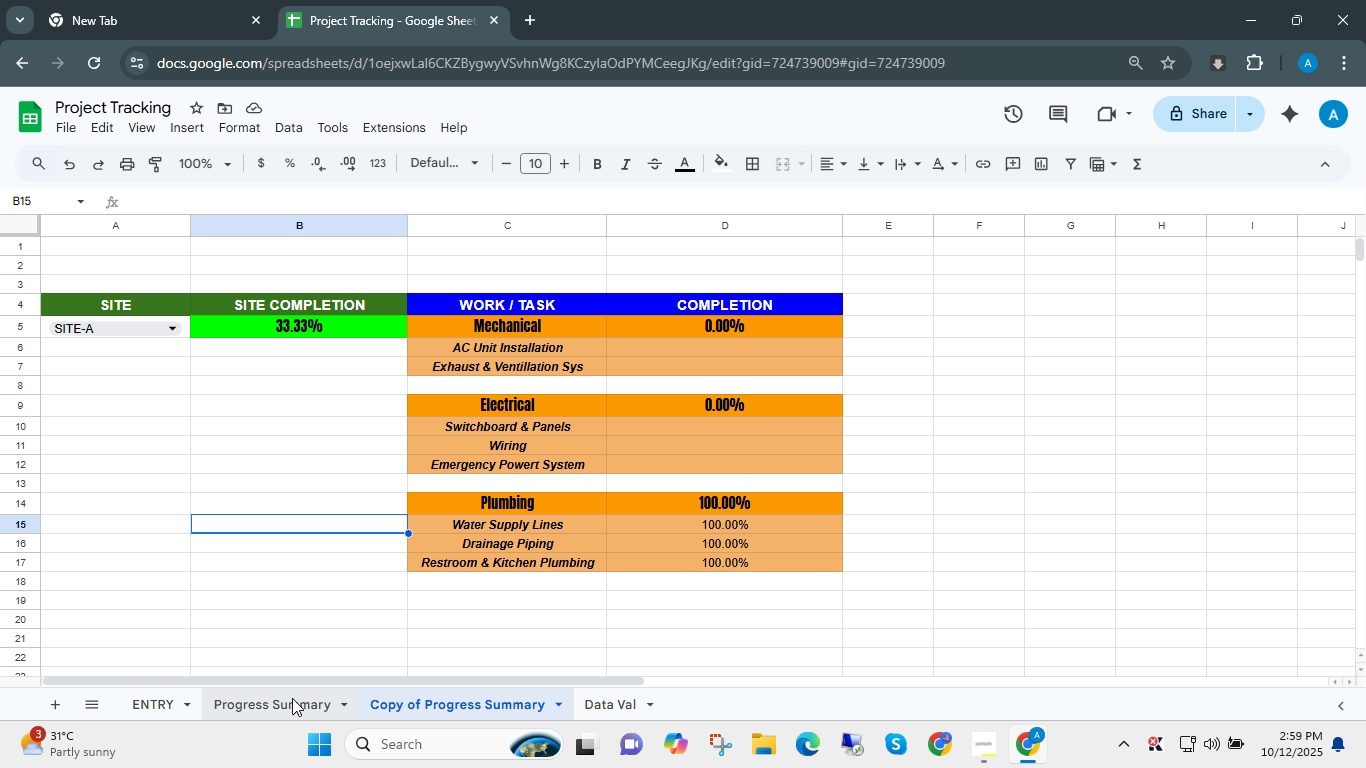 
left_click([292, 698])
 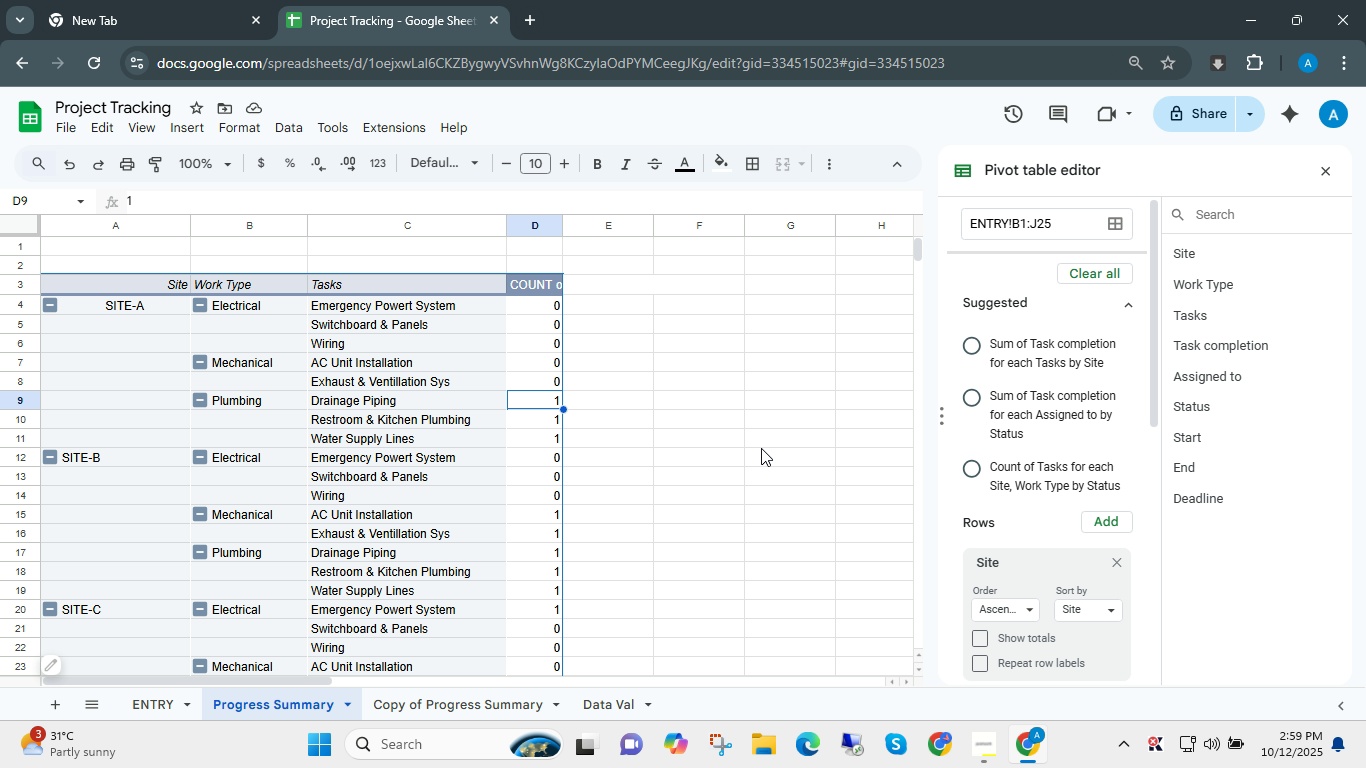 
wait(8.25)
 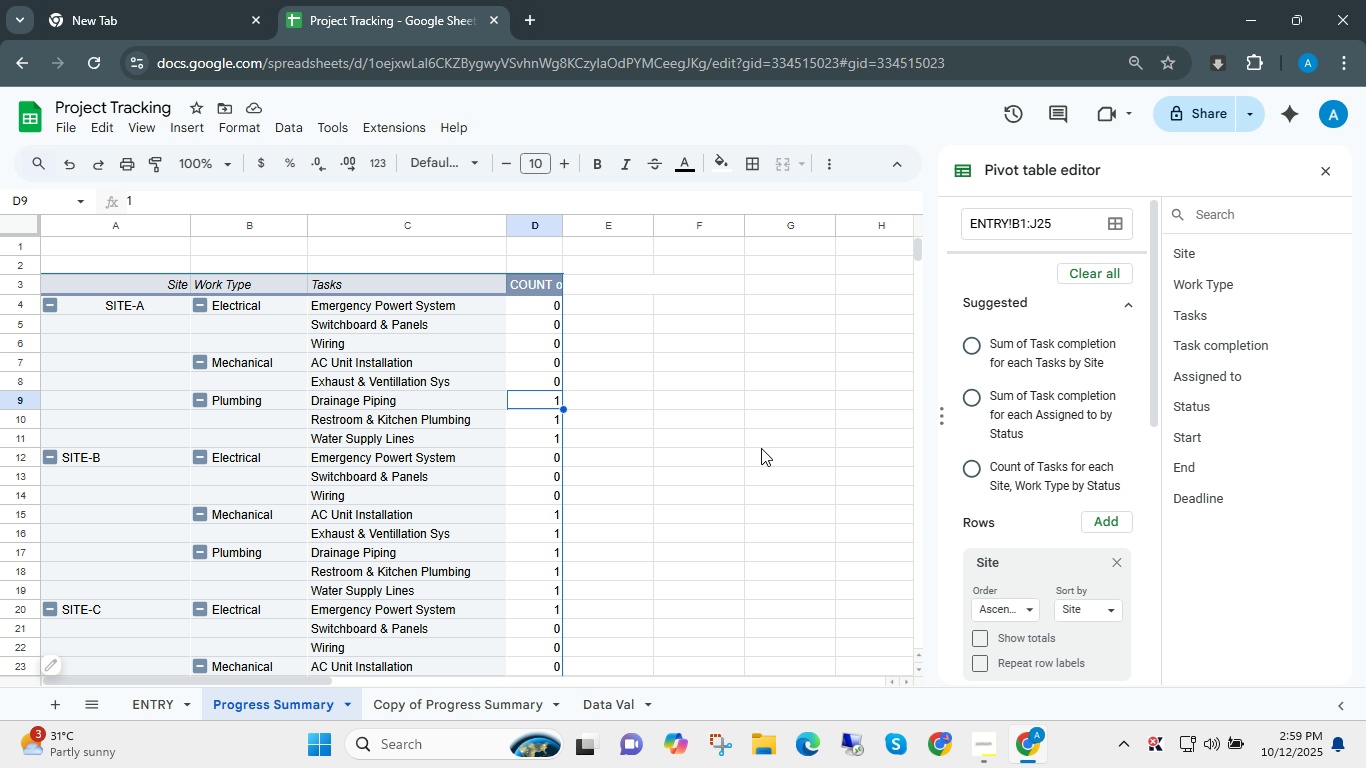 
left_click_drag(start_coordinate=[564, 222], to_coordinate=[598, 222])
 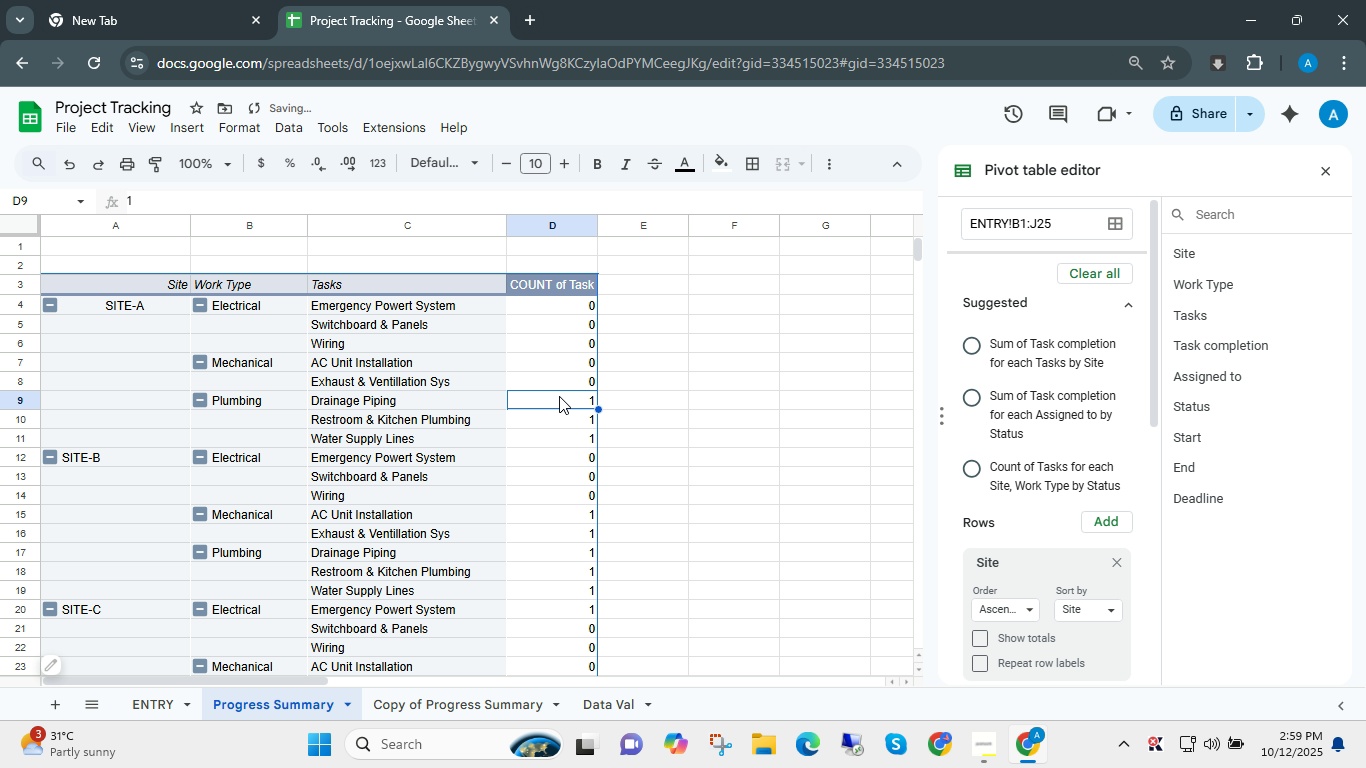 
left_click([559, 398])
 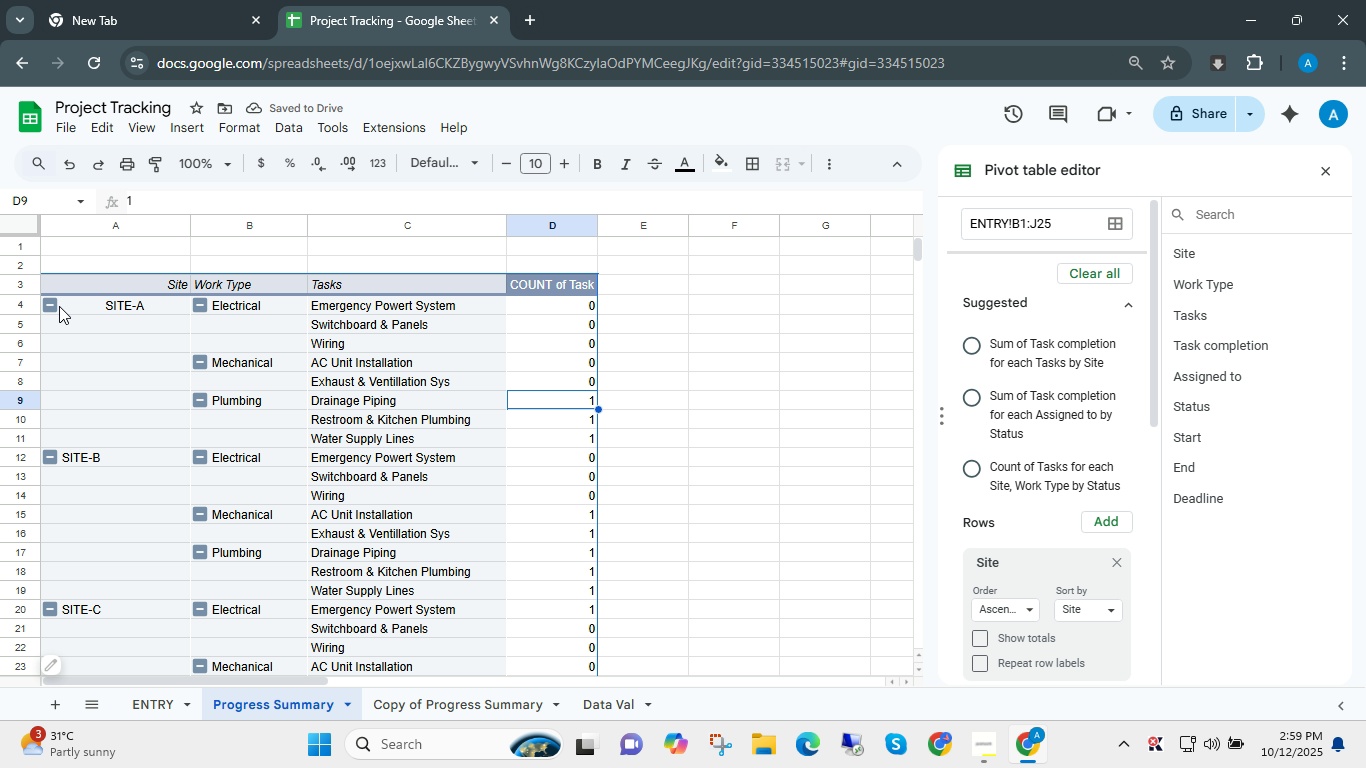 
left_click([50, 306])
 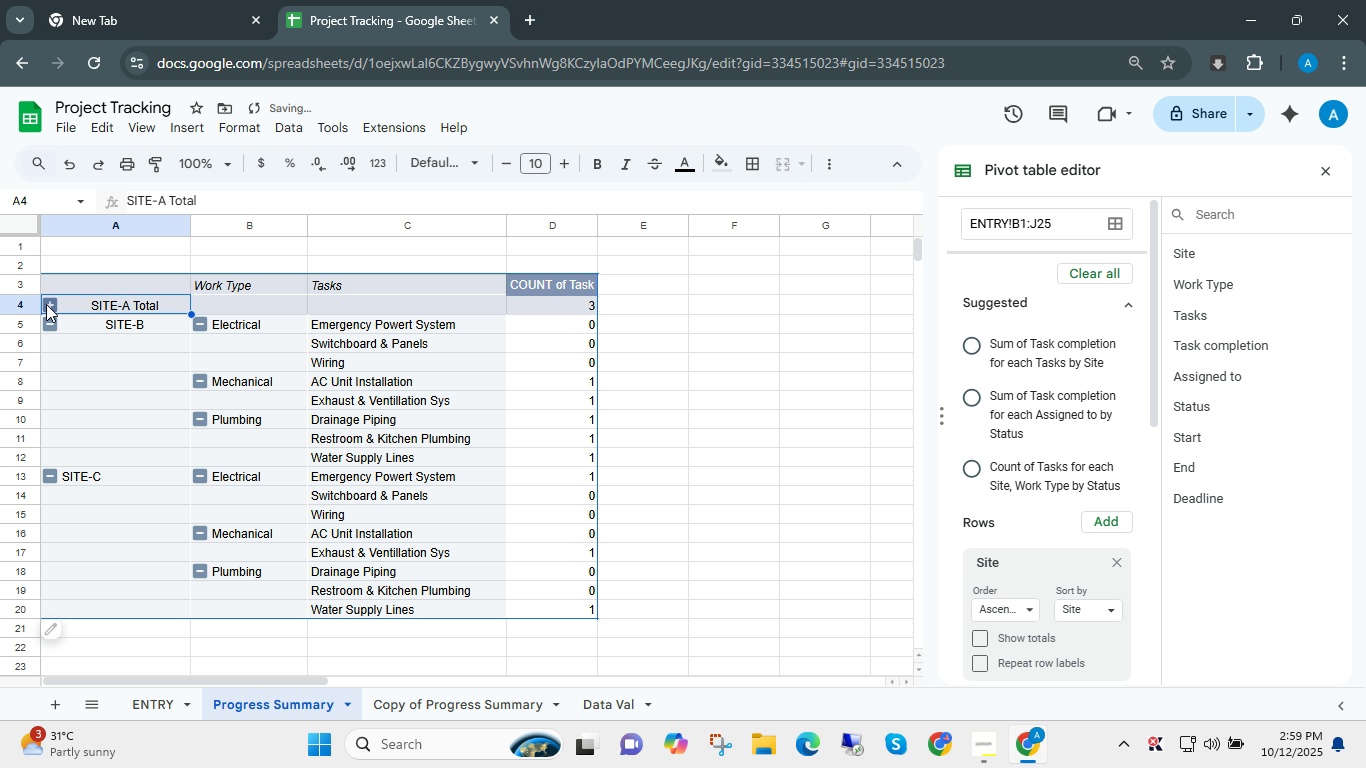 
left_click([46, 304])
 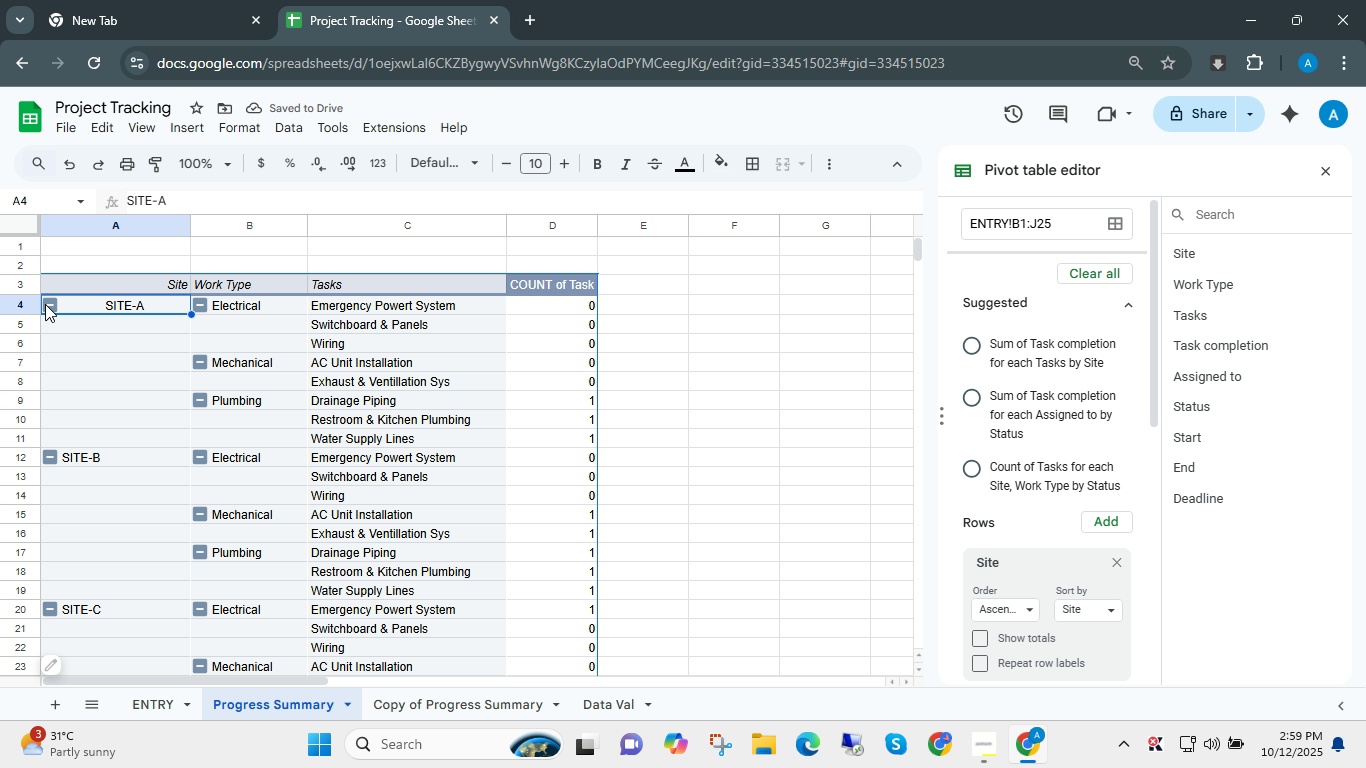 
left_click([45, 304])
 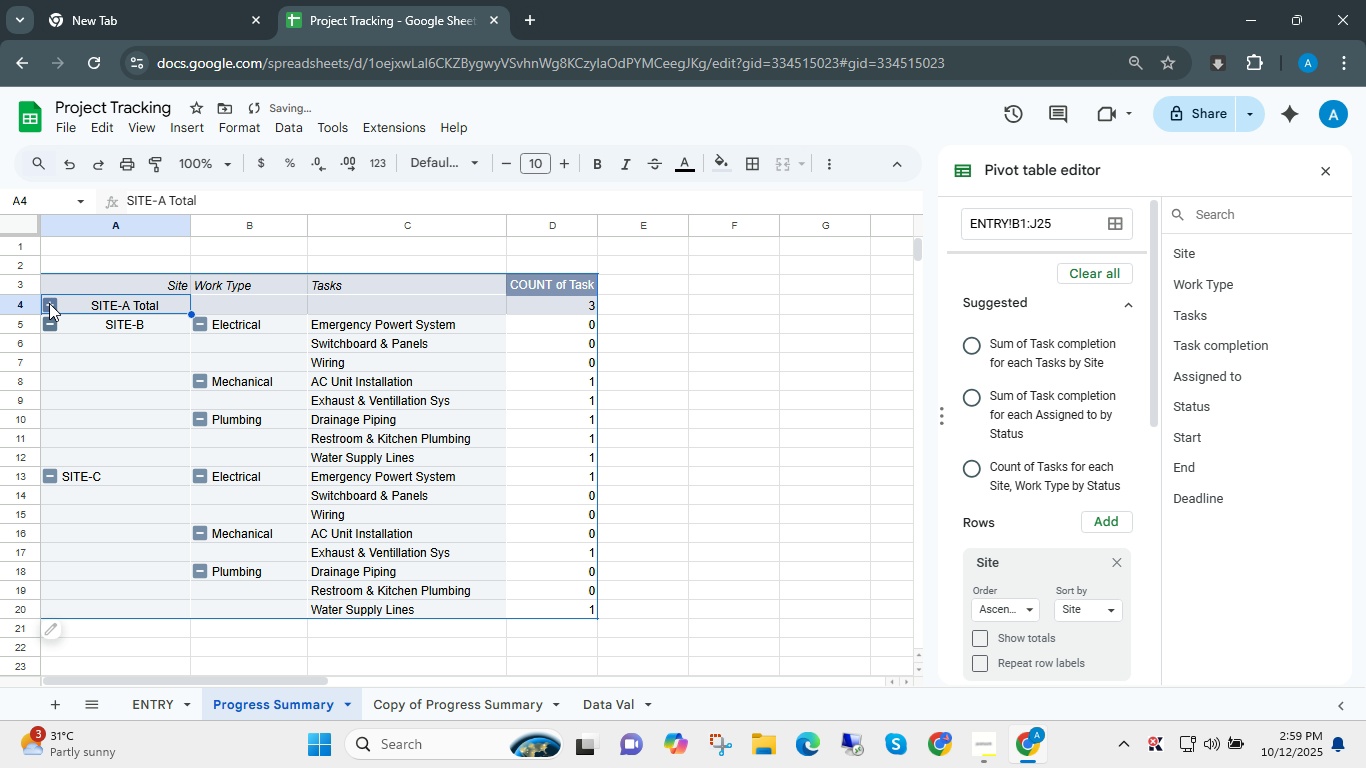 
left_click([49, 302])
 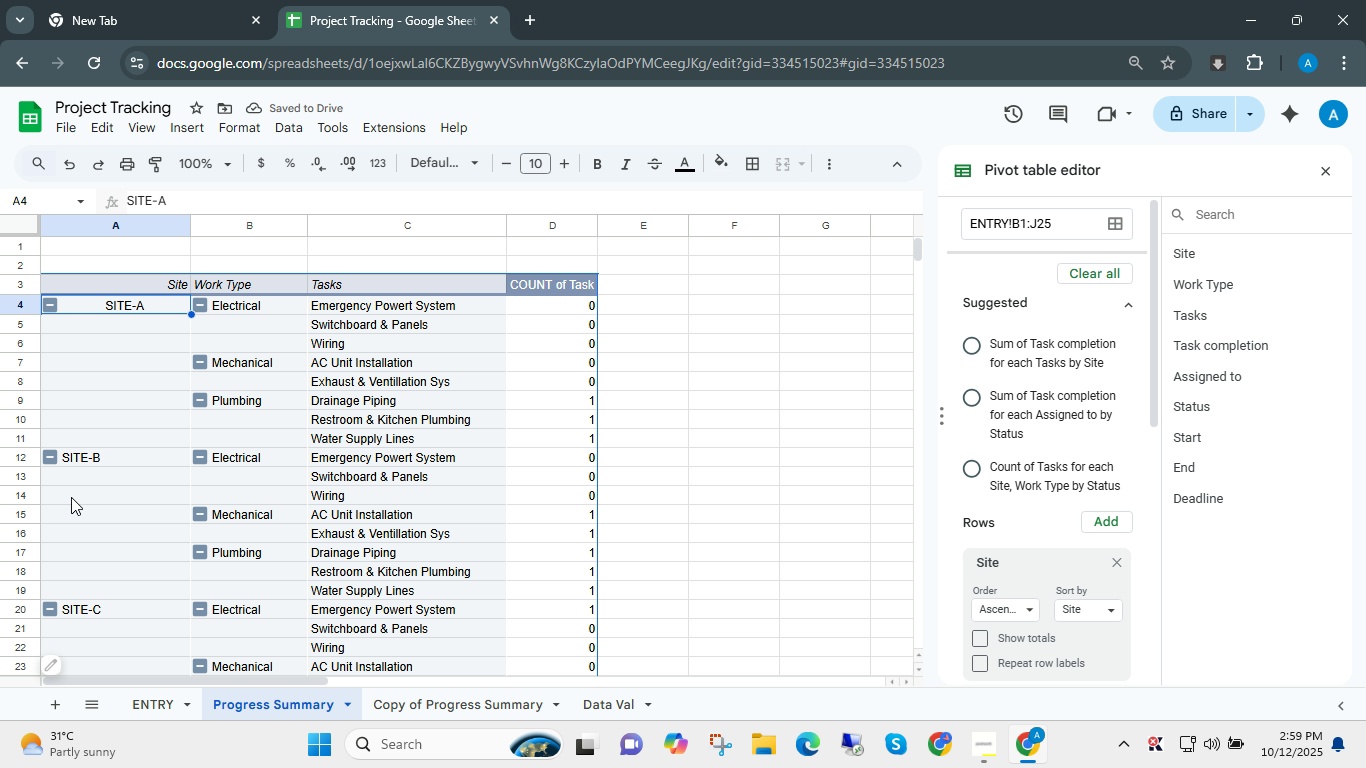 
scroll: coordinate [259, 475], scroll_direction: down, amount: 1.0
 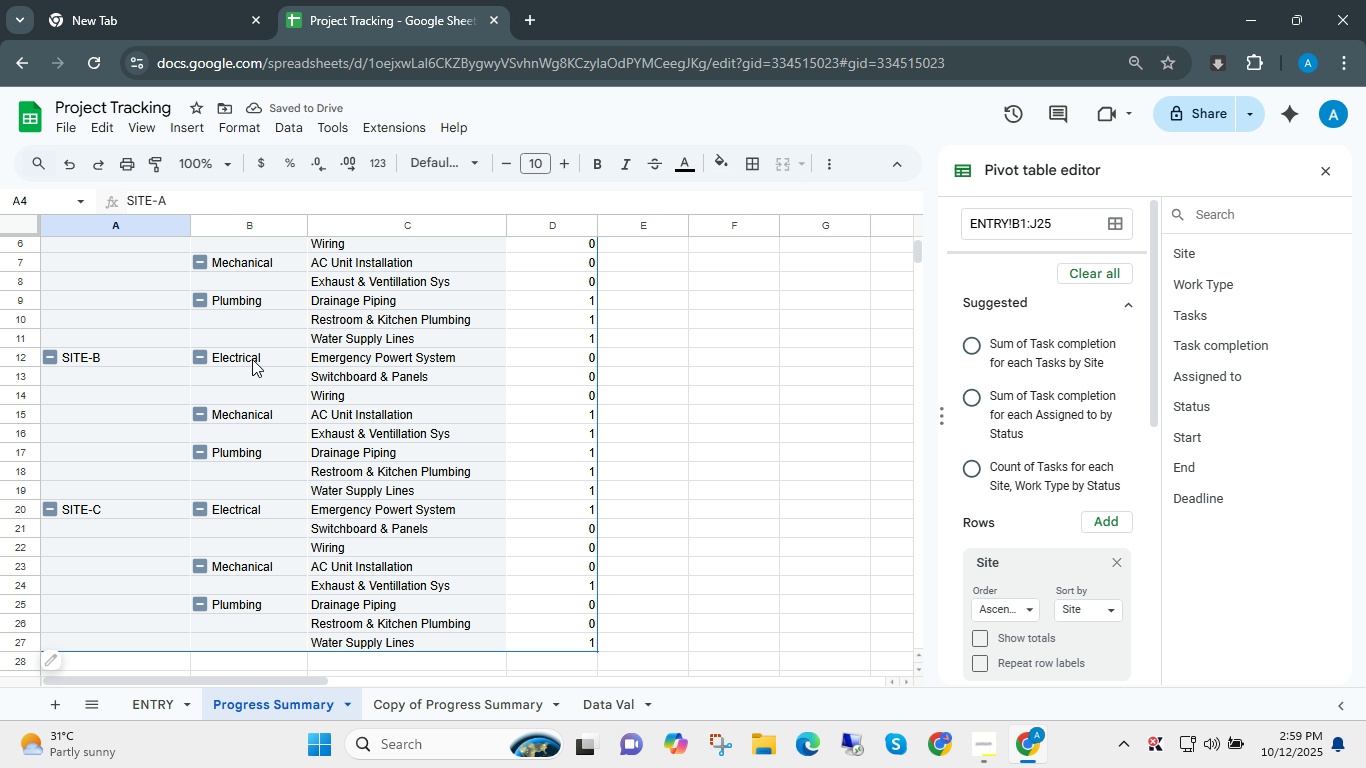 
left_click([252, 359])
 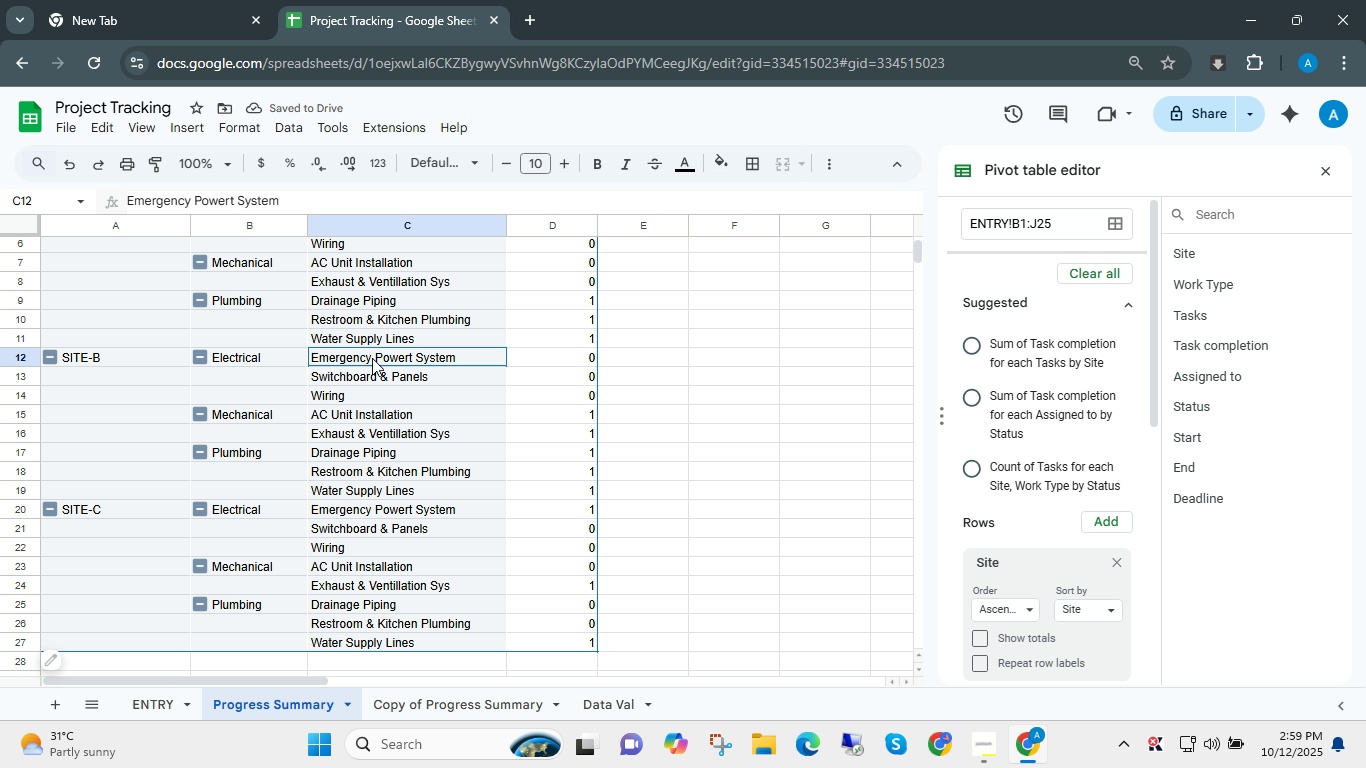 
left_click([372, 358])
 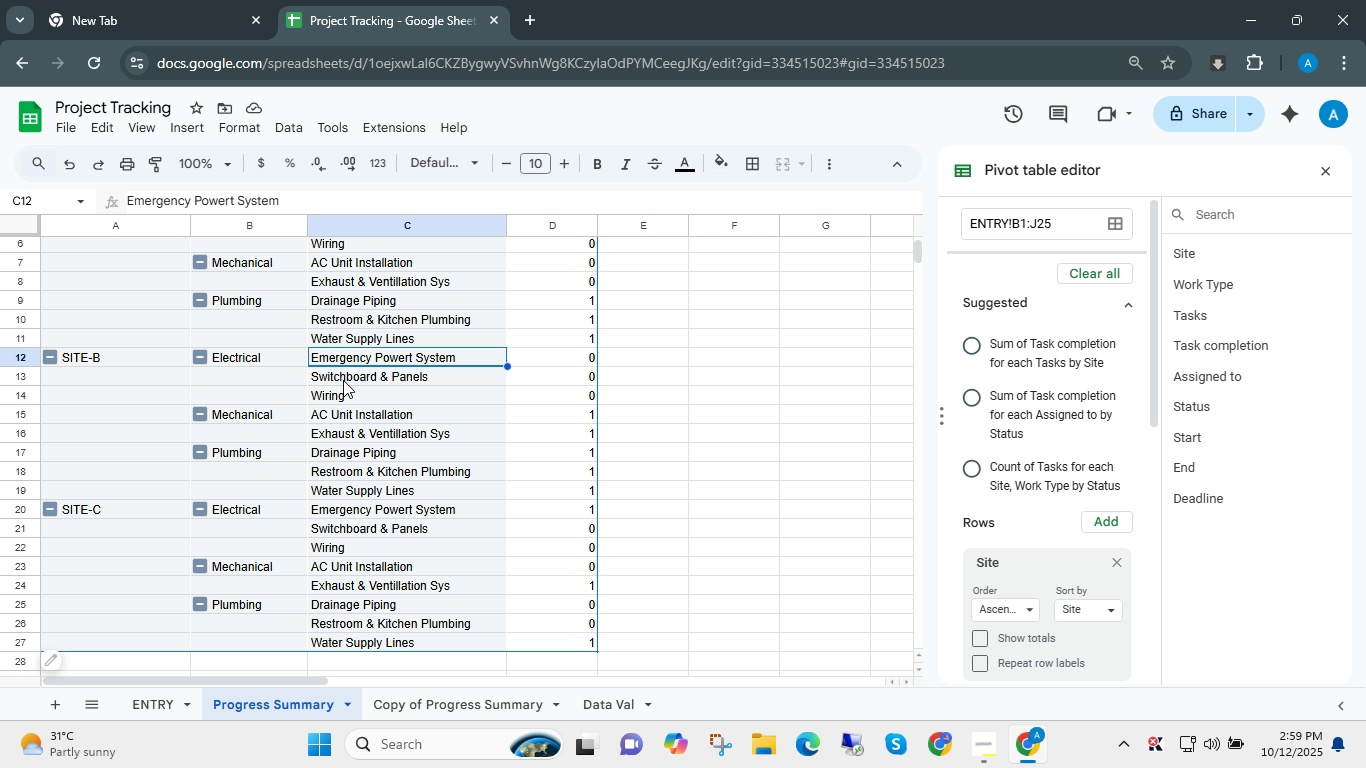 
left_click([360, 376])
 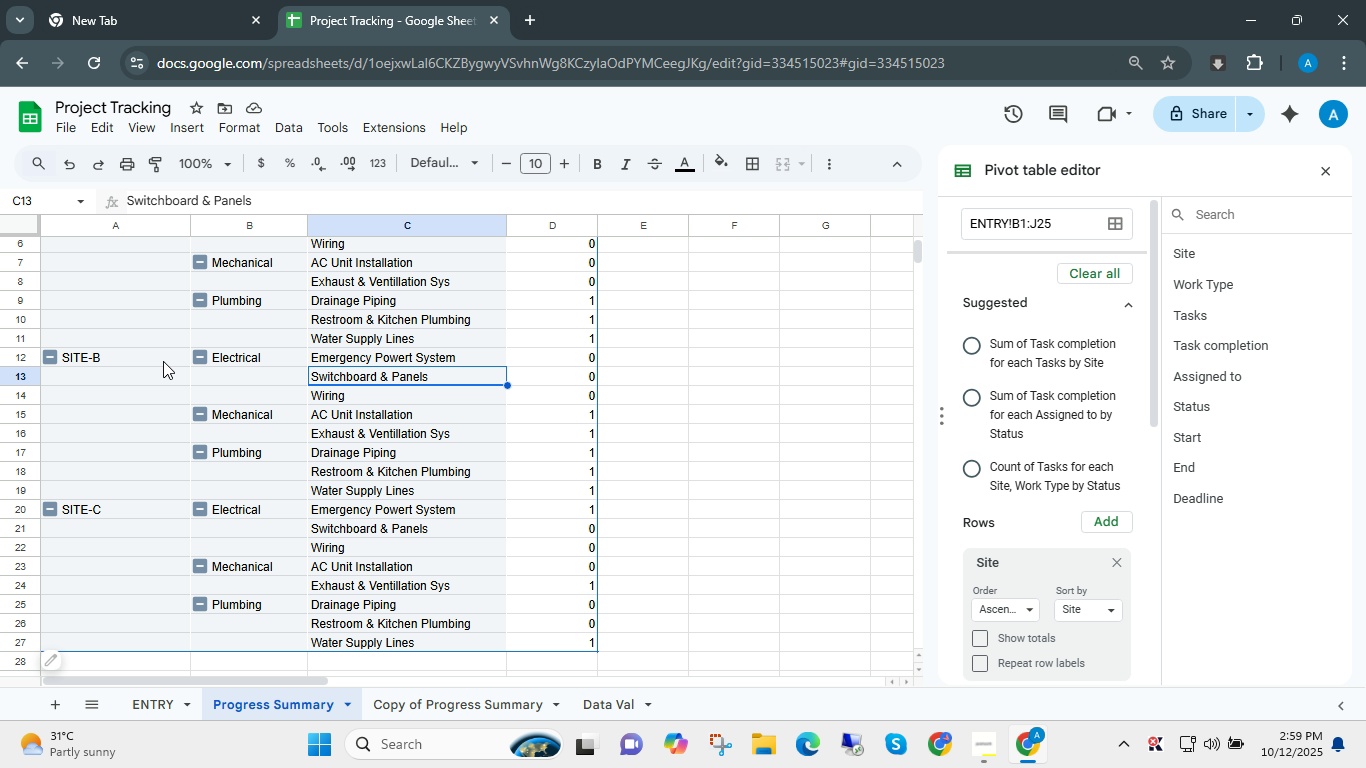 
key(Shift+ShiftLeft)
 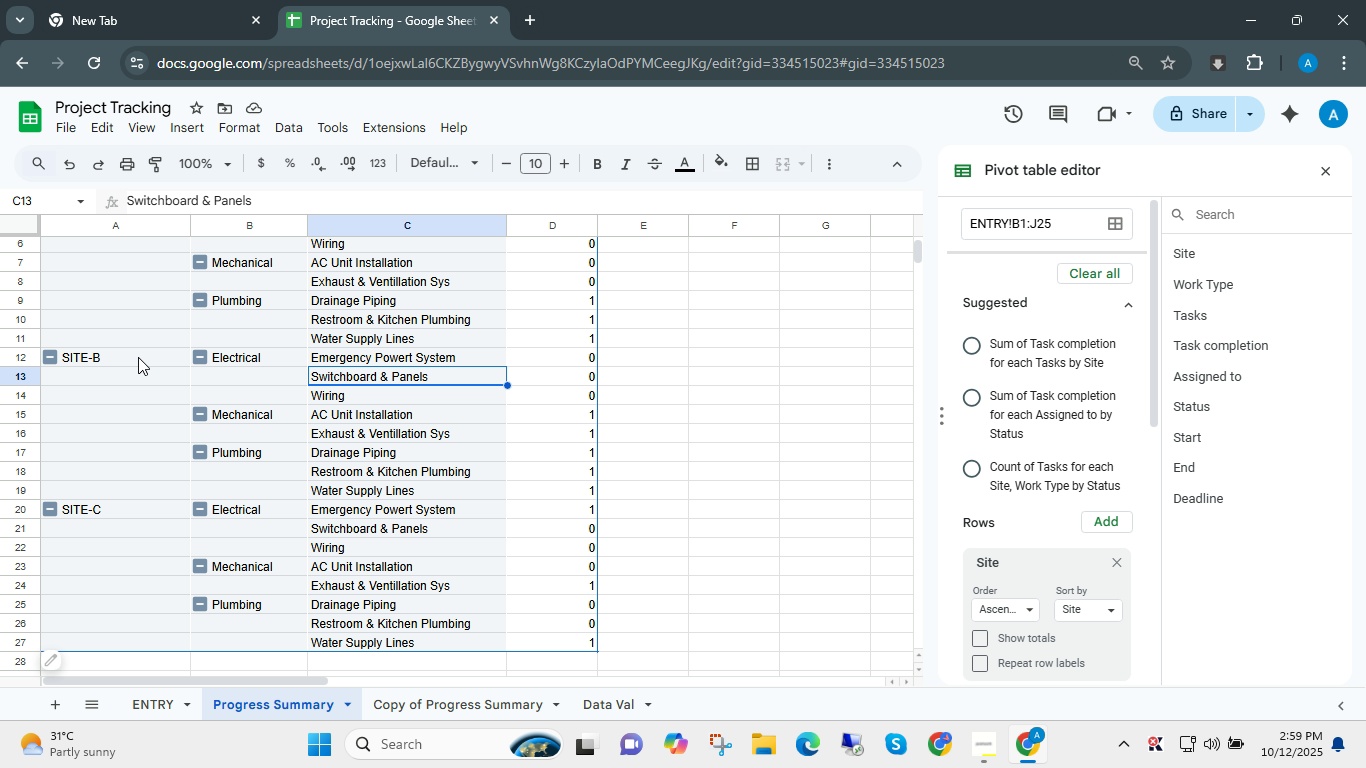 
key(Shift+Space)
 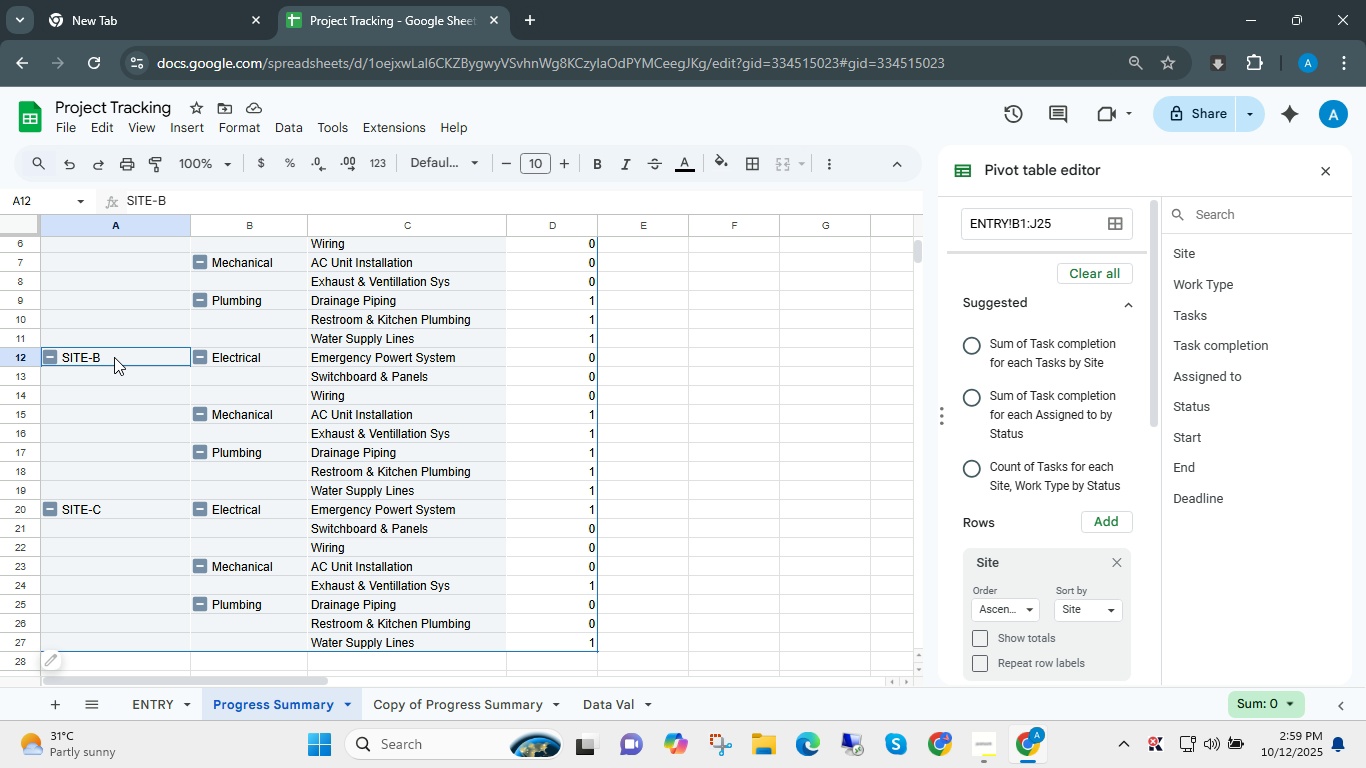 
left_click([114, 357])
 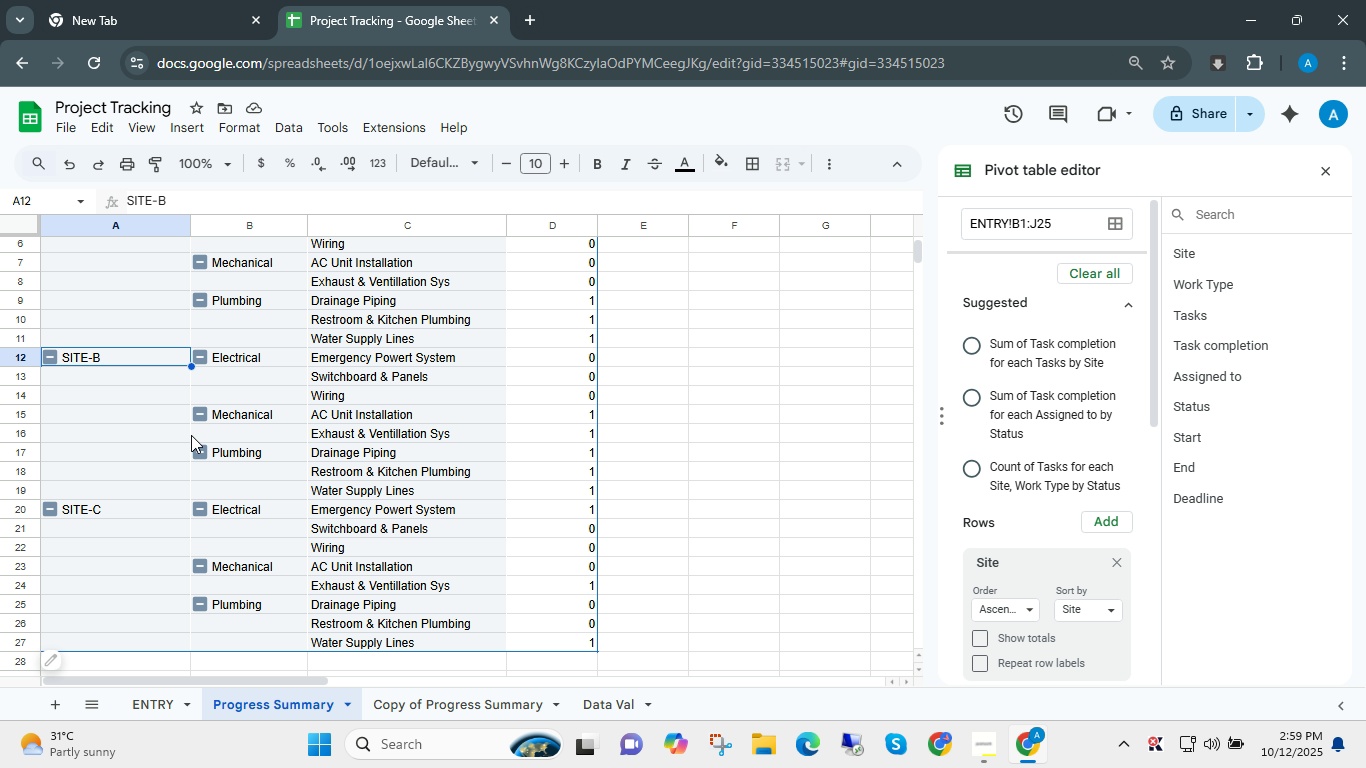 
key(Shift+ShiftLeft)
 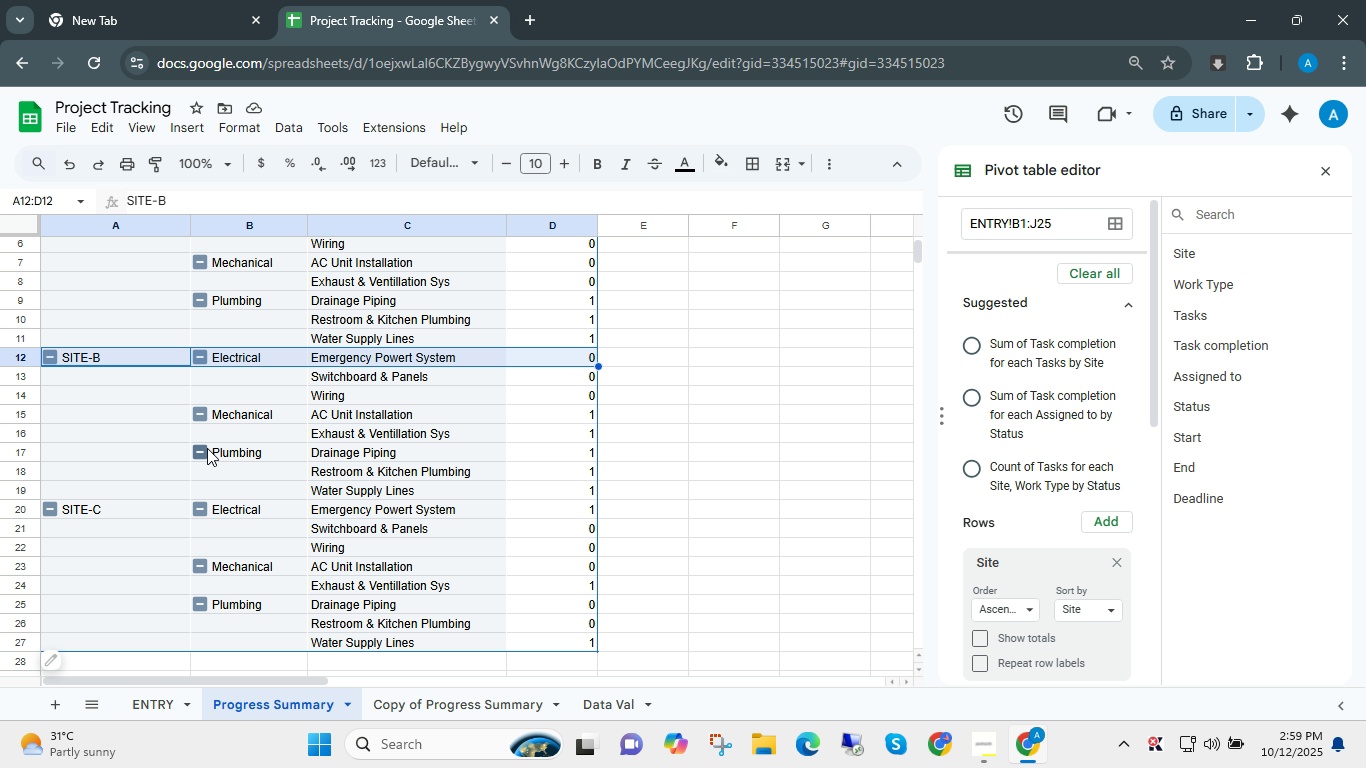 
key(Shift+Space)
 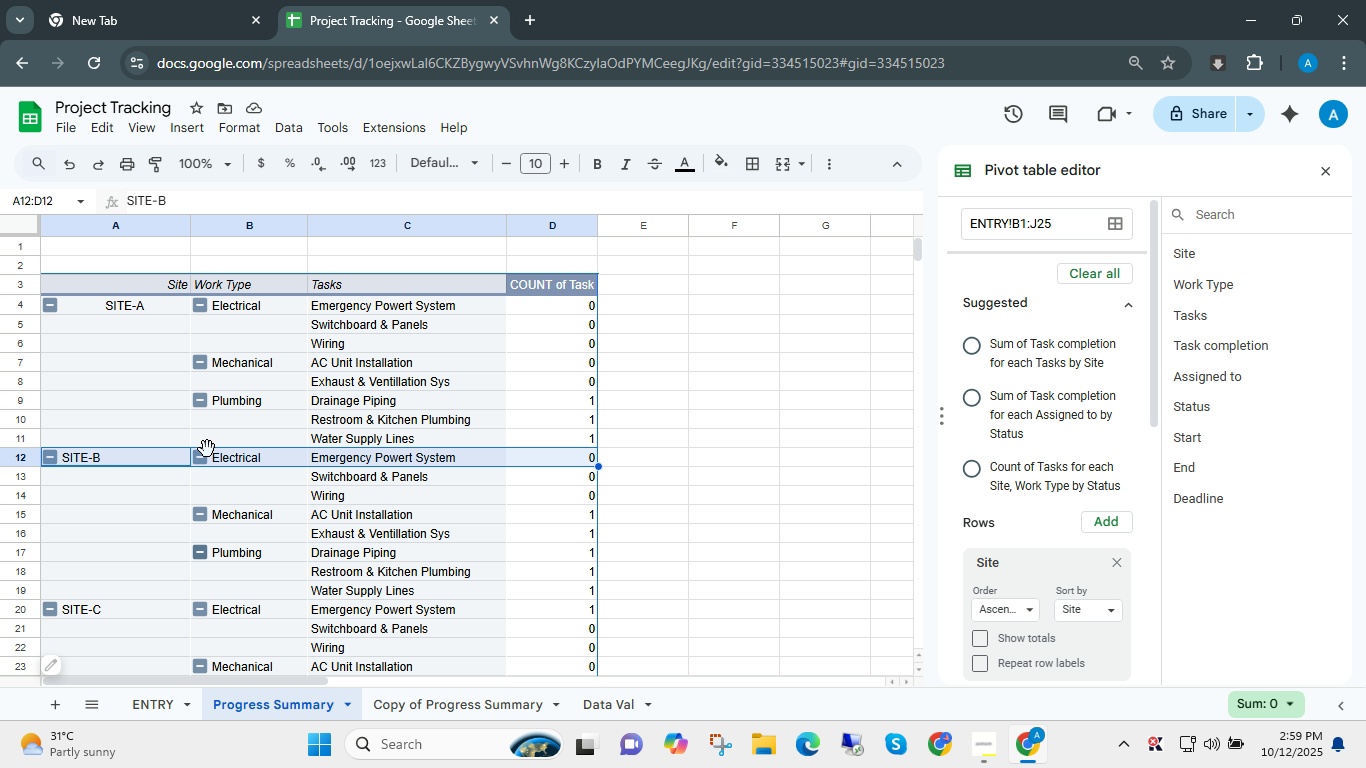 
scroll: coordinate [207, 449], scroll_direction: up, amount: 4.0
 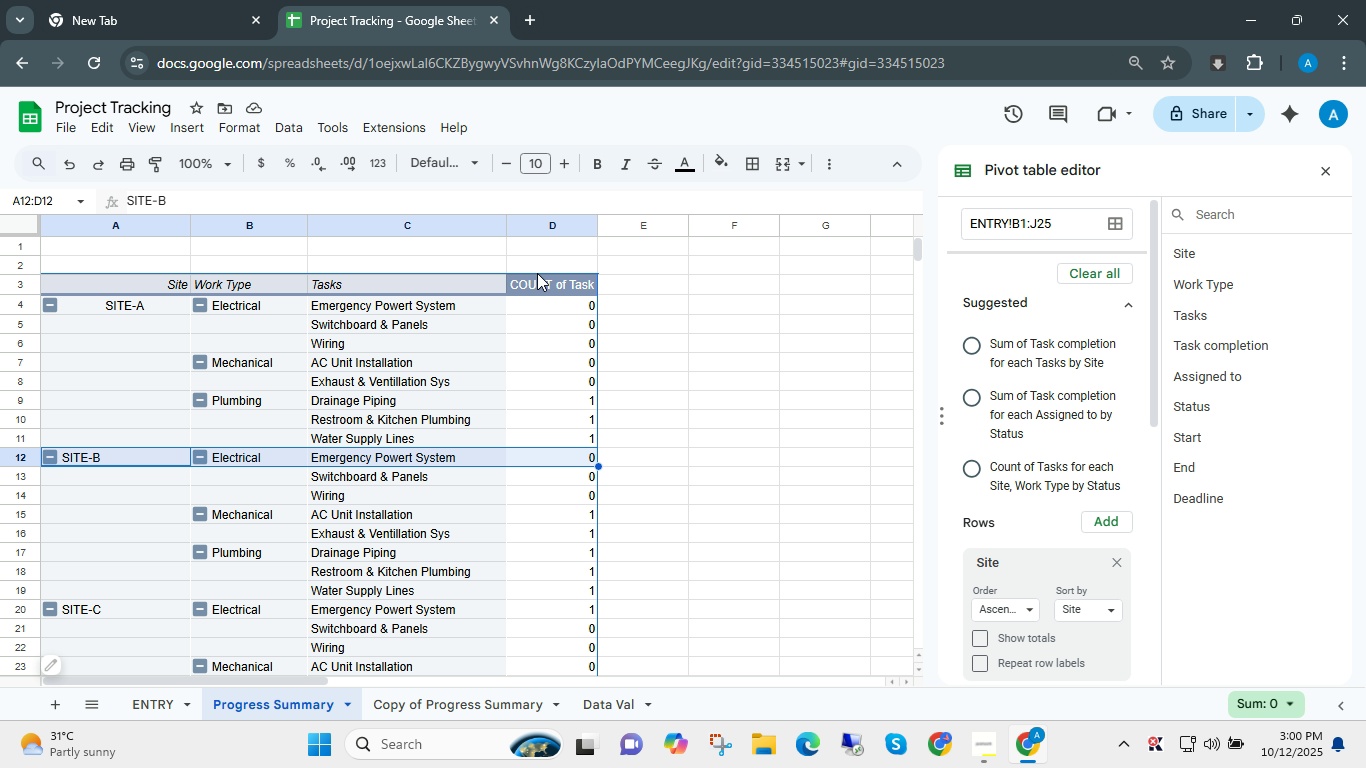 
wait(10.22)
 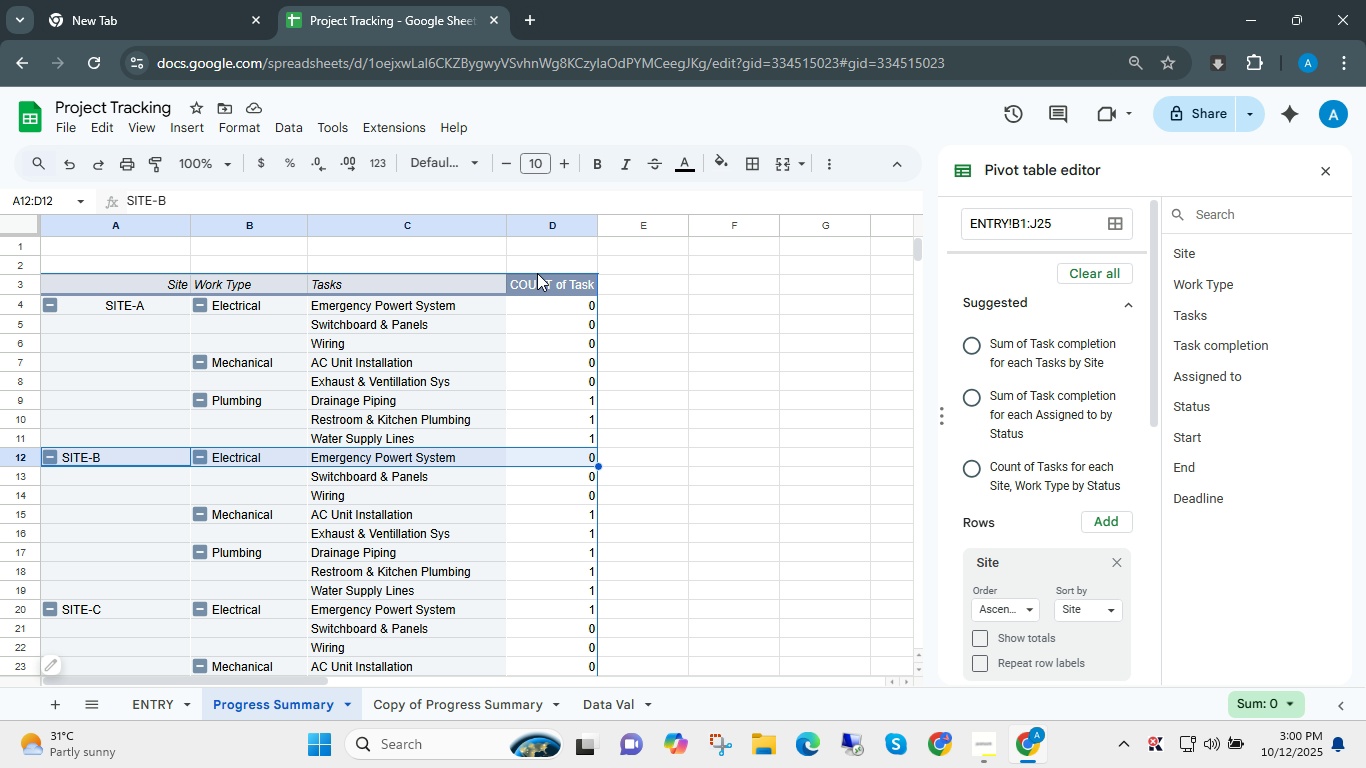 
scroll: coordinate [1069, 566], scroll_direction: down, amount: 12.0
 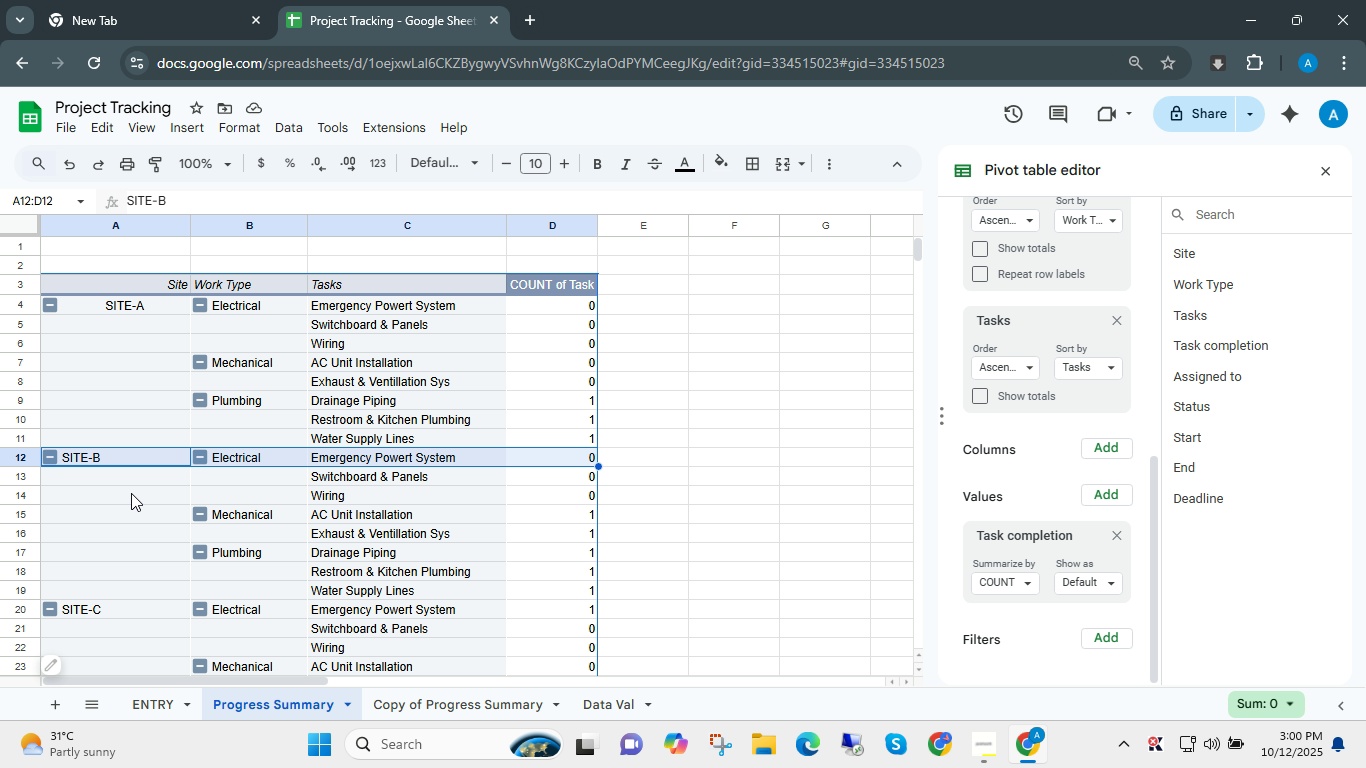 
wait(16.86)
 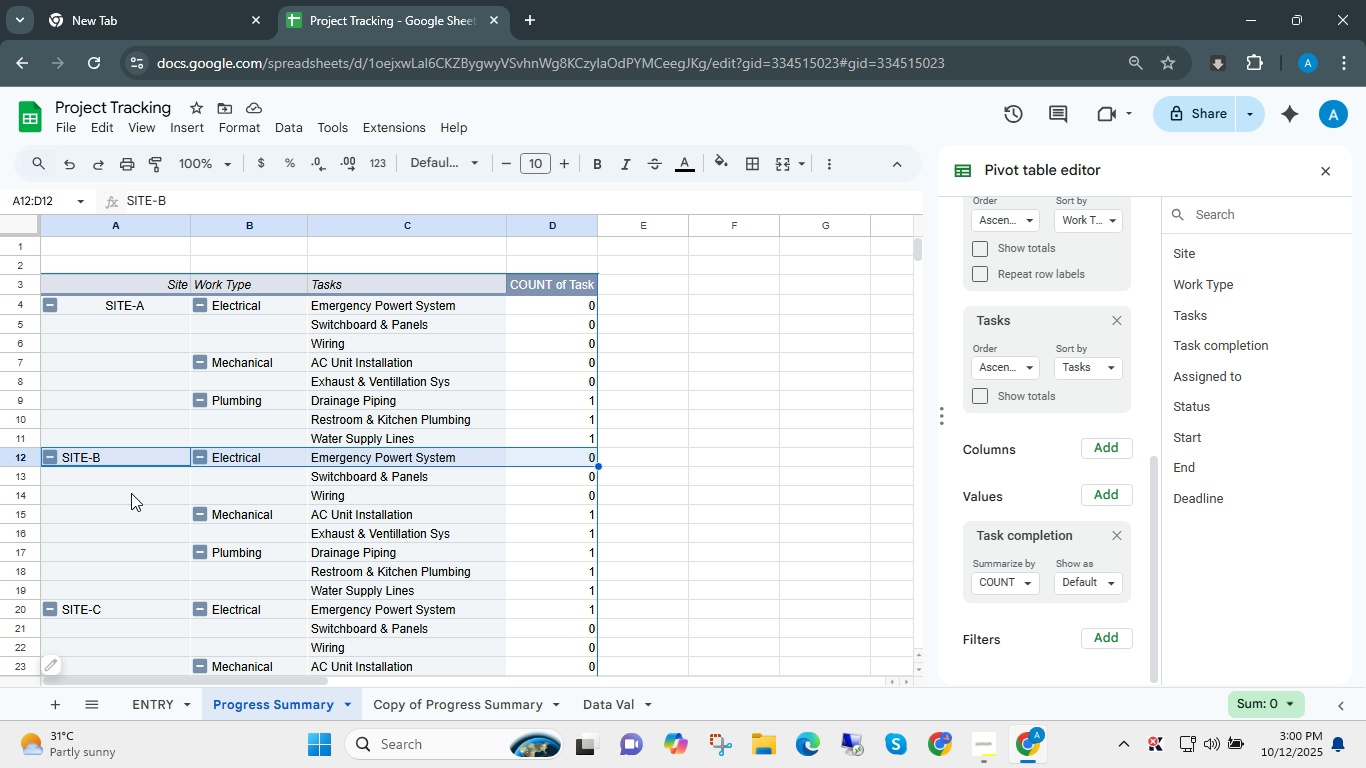 
scroll: coordinate [1009, 376], scroll_direction: up, amount: 10.0
 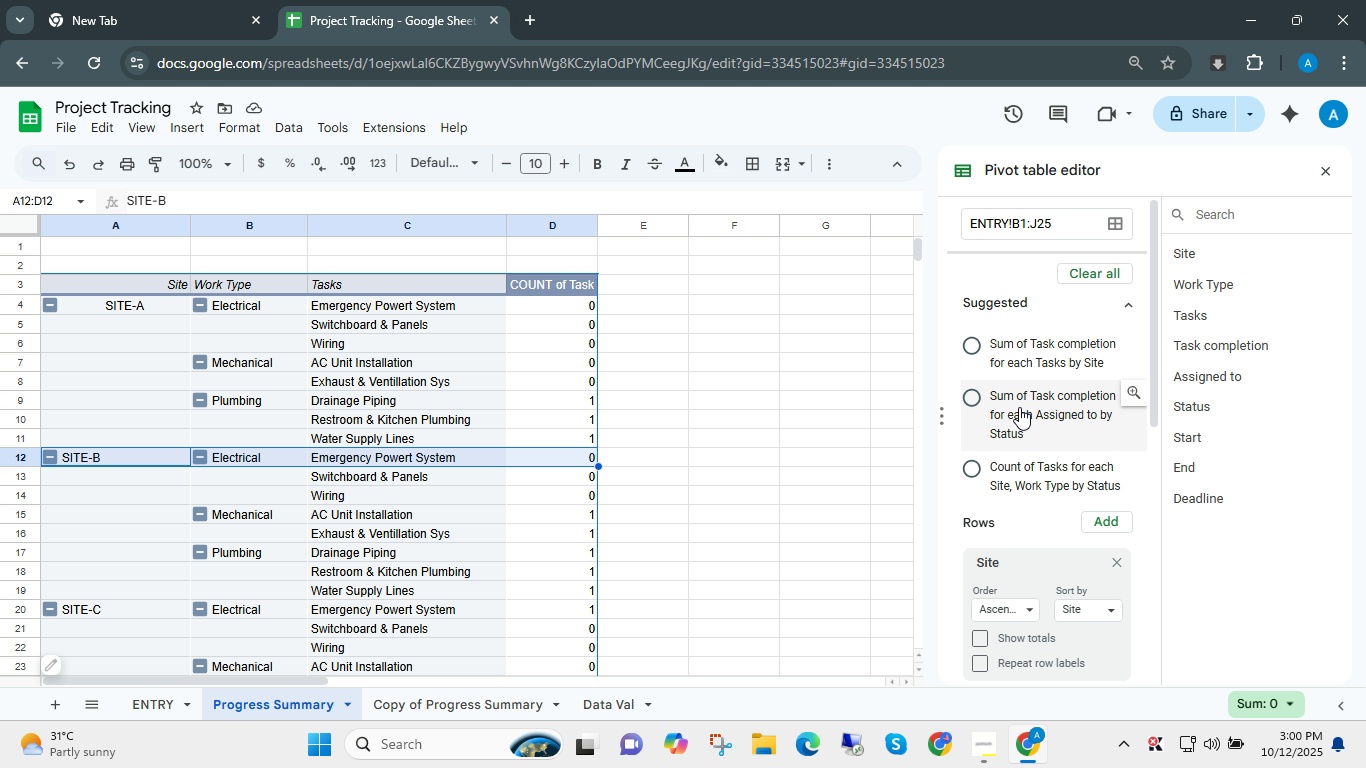 
scroll: coordinate [979, 580], scroll_direction: down, amount: 2.0
 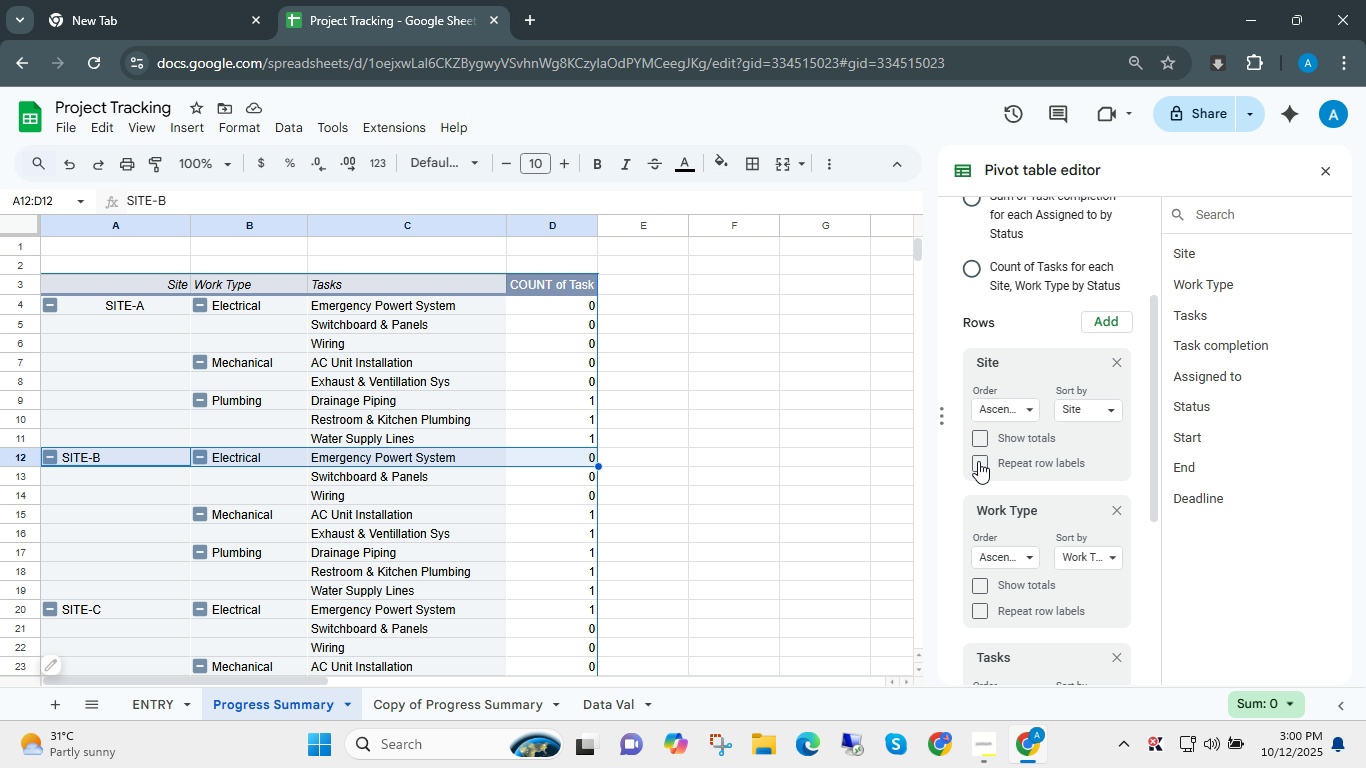 
left_click([983, 461])
 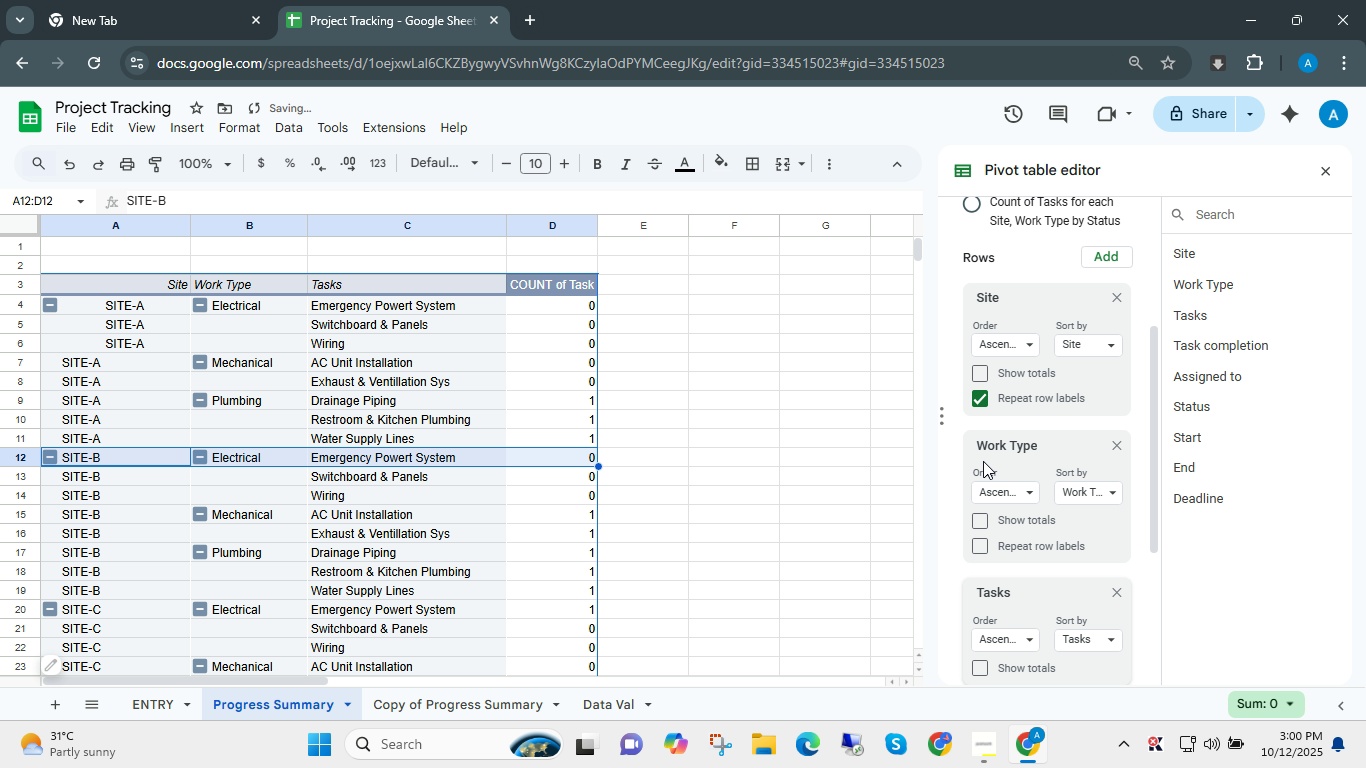 
left_click([983, 461])
 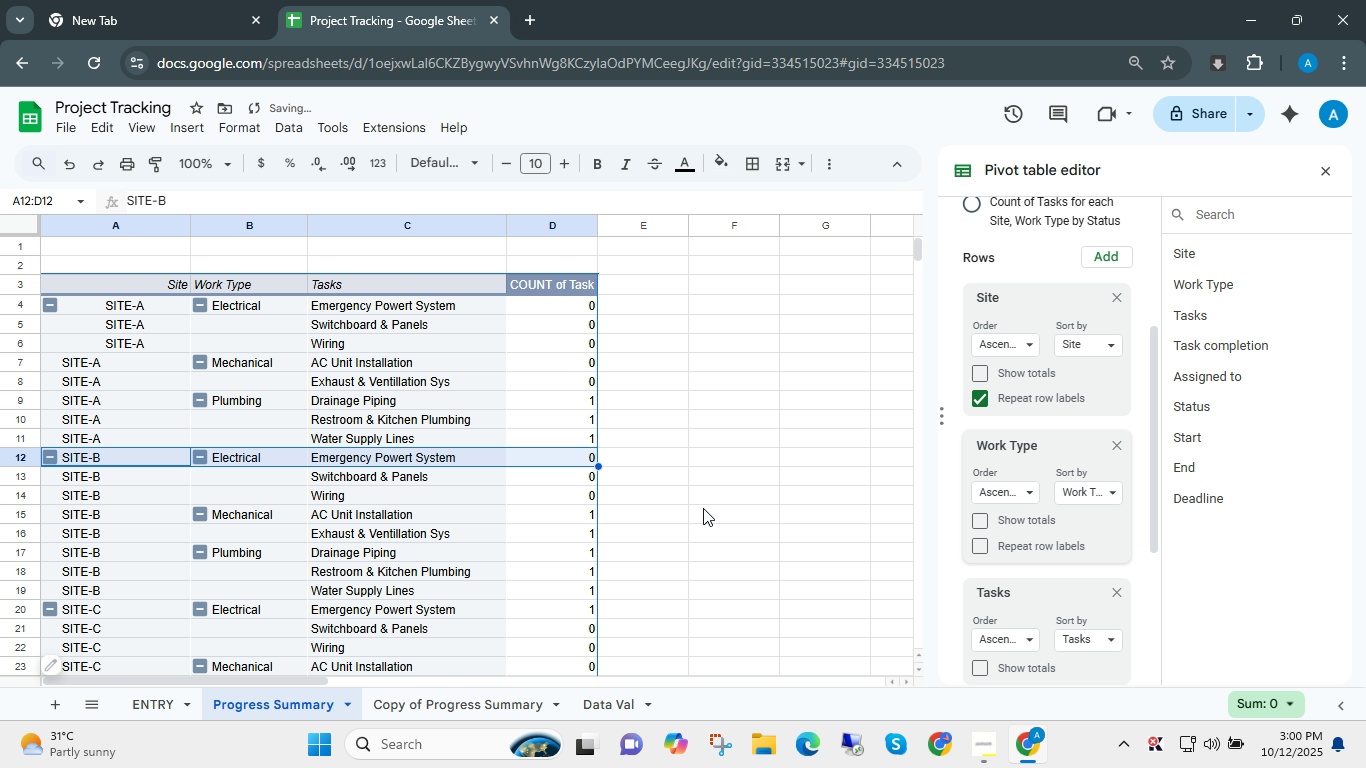 
key(Control+Z)
 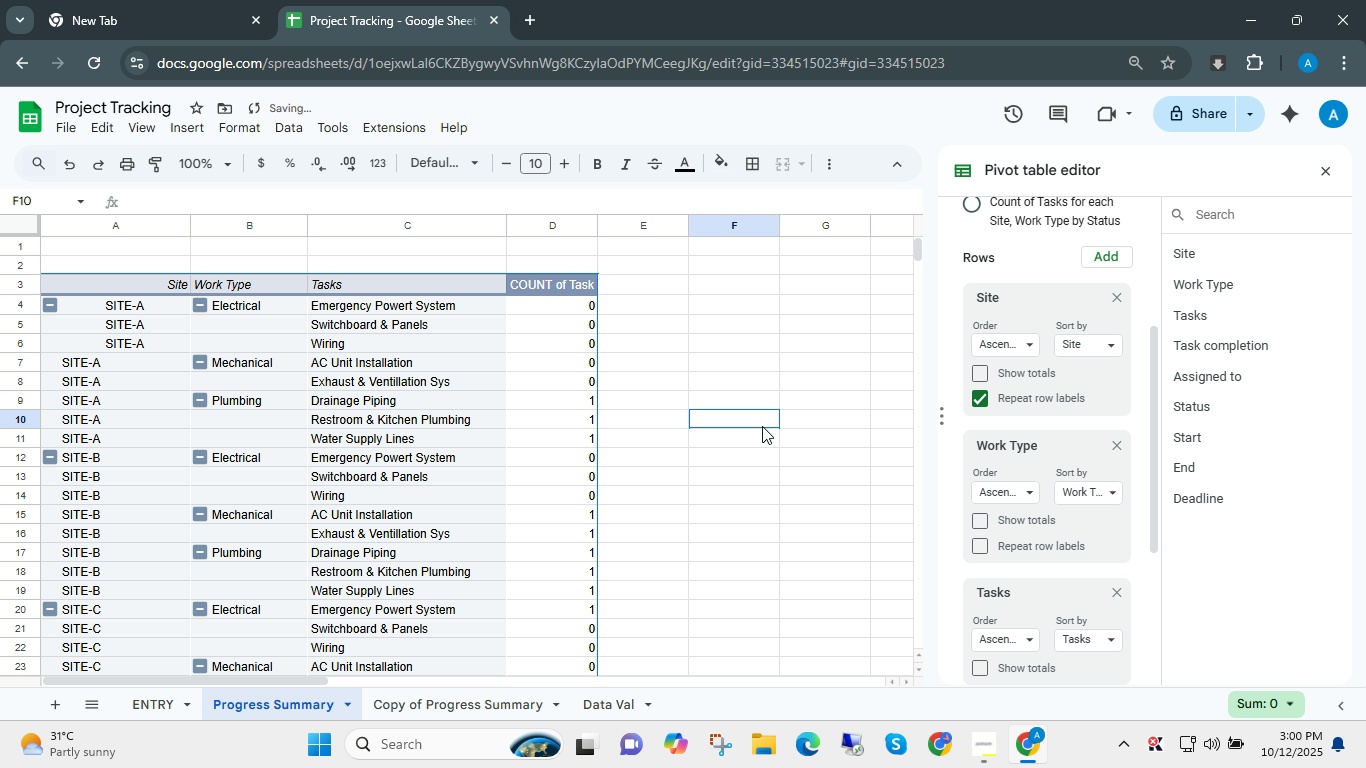 
left_click([762, 426])
 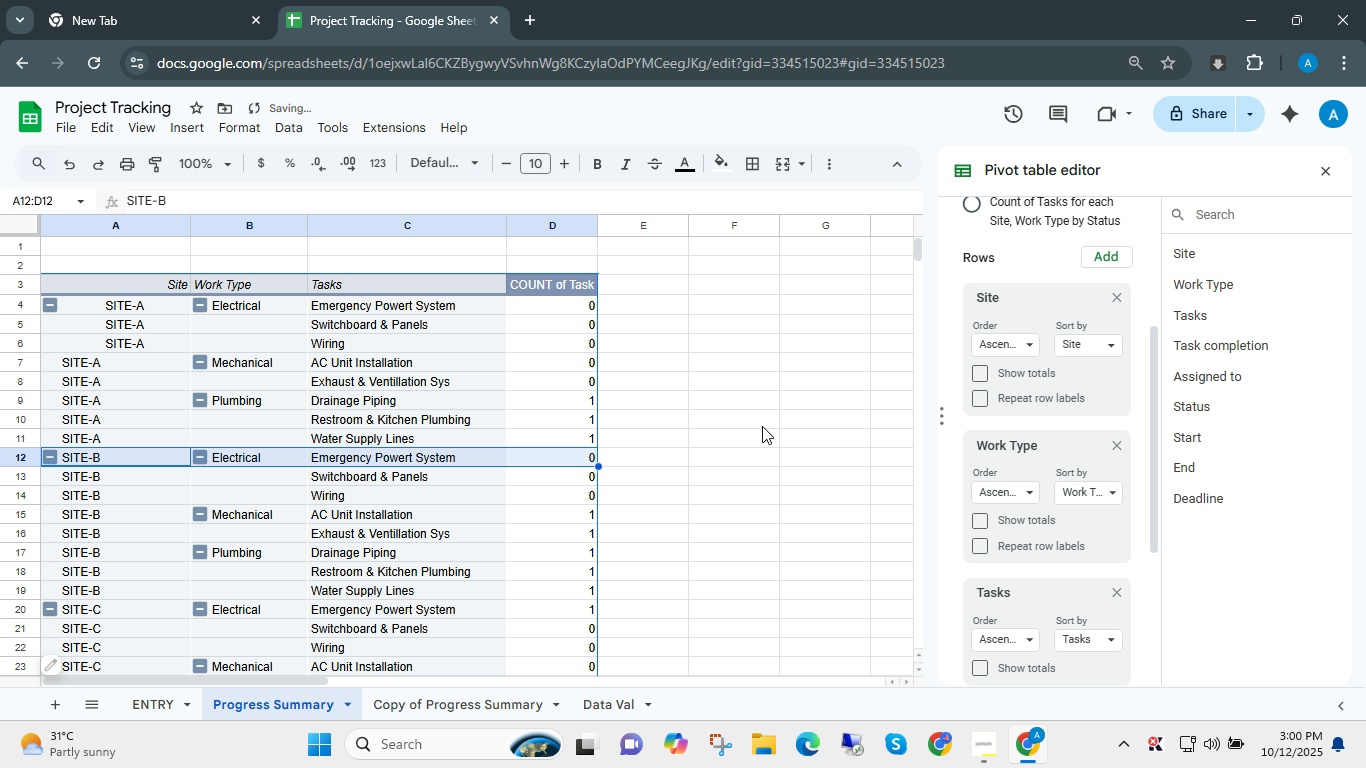 
key(Control+ControlLeft)
 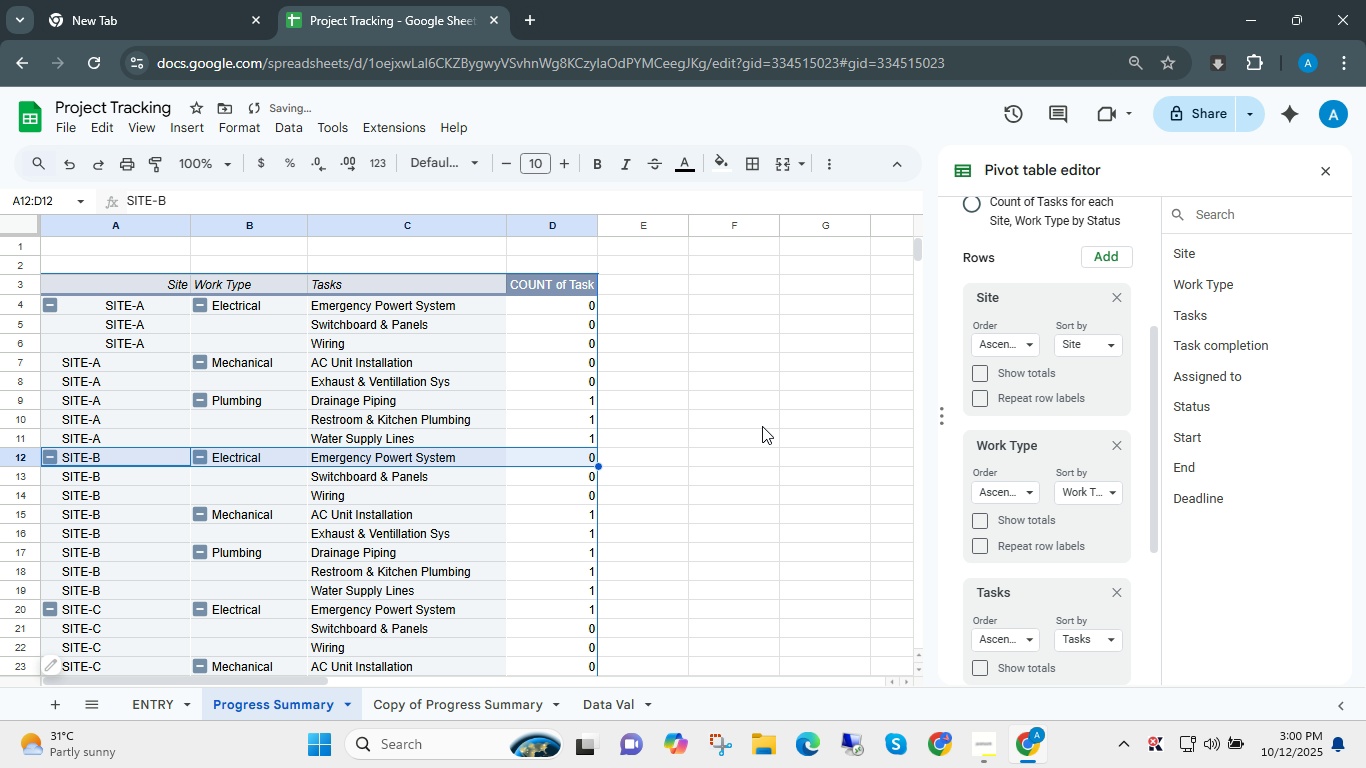 
key(Control+Z)
 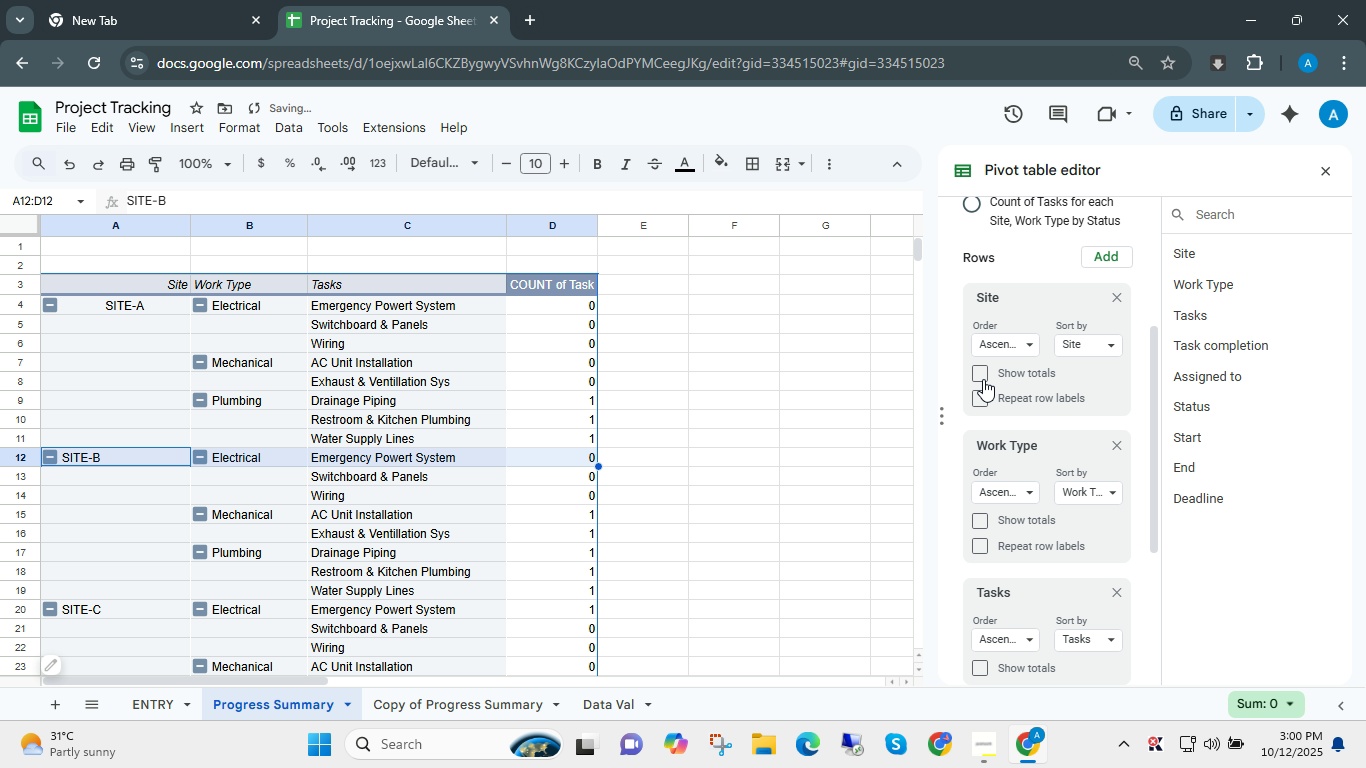 
left_click([984, 375])
 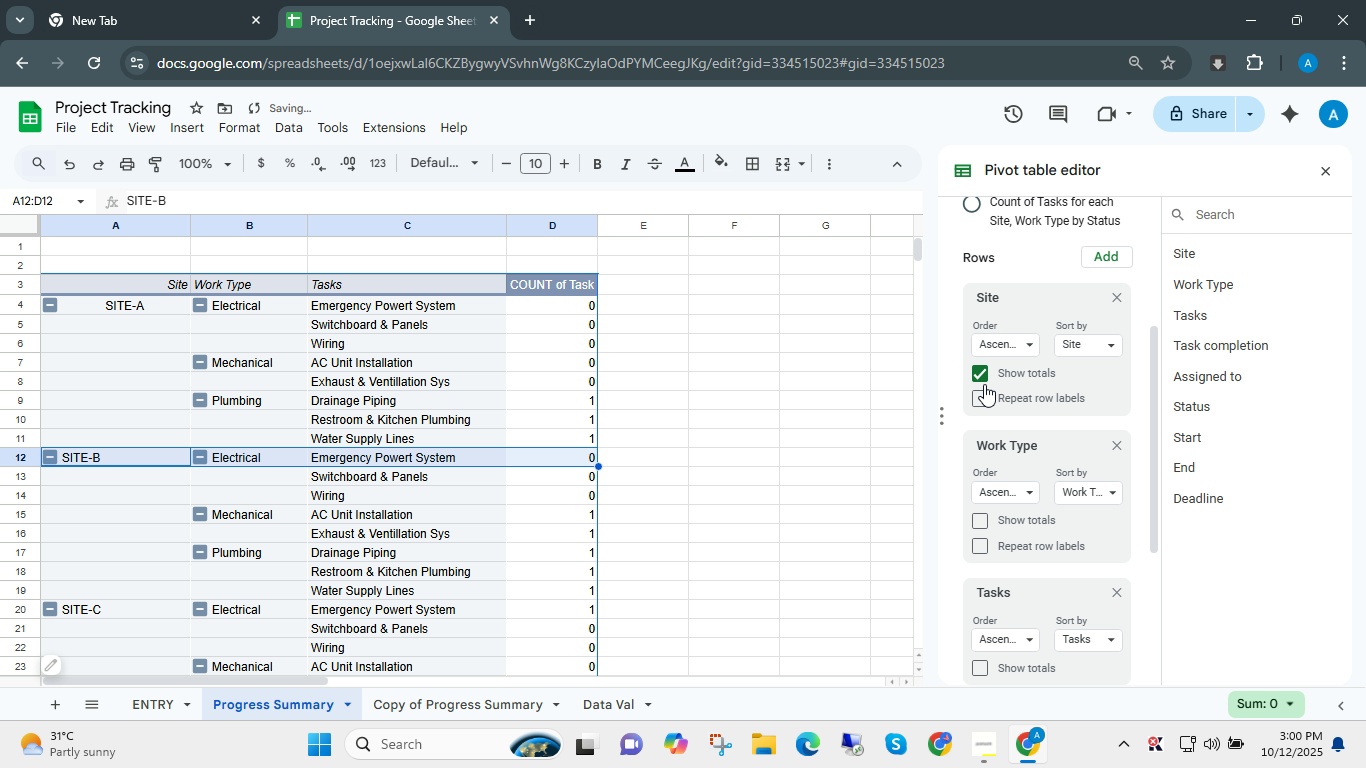 
scroll: coordinate [974, 437], scroll_direction: up, amount: 2.0
 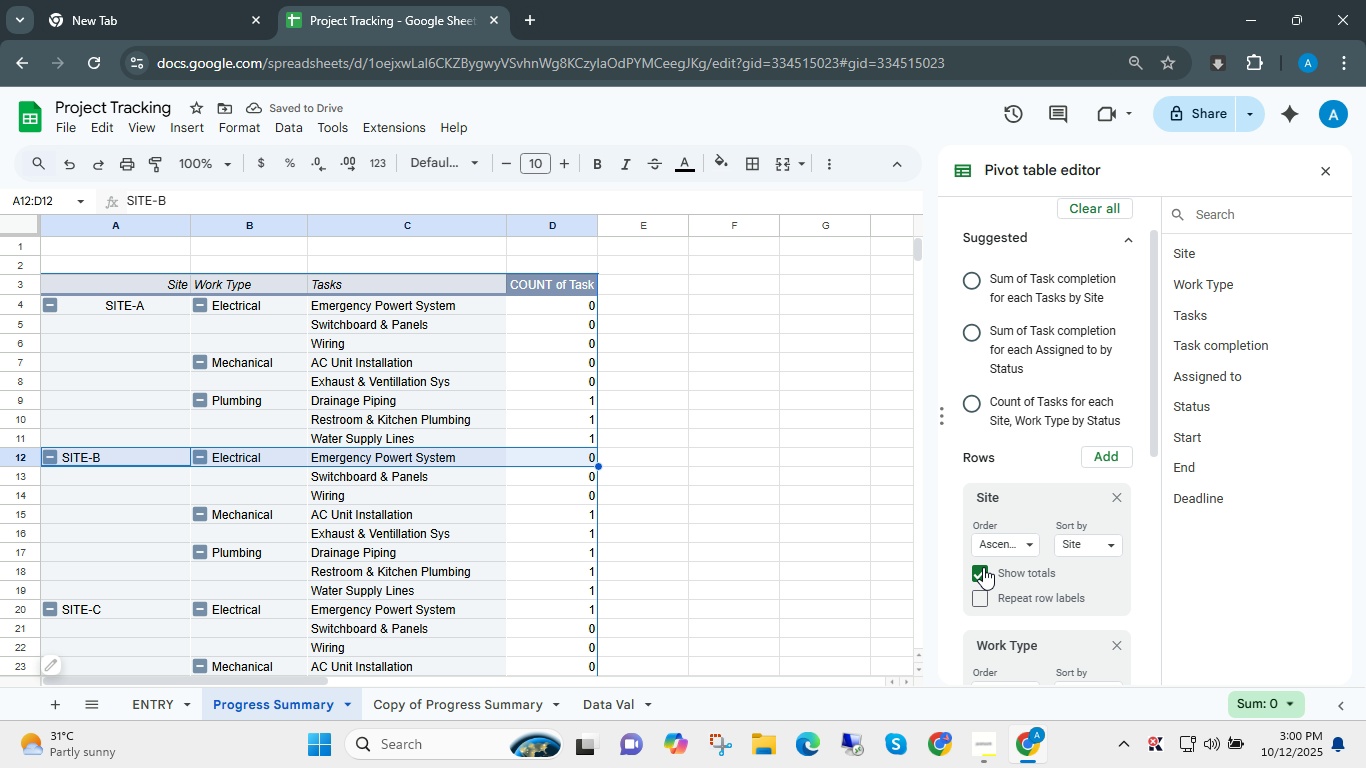 
left_click([985, 568])
 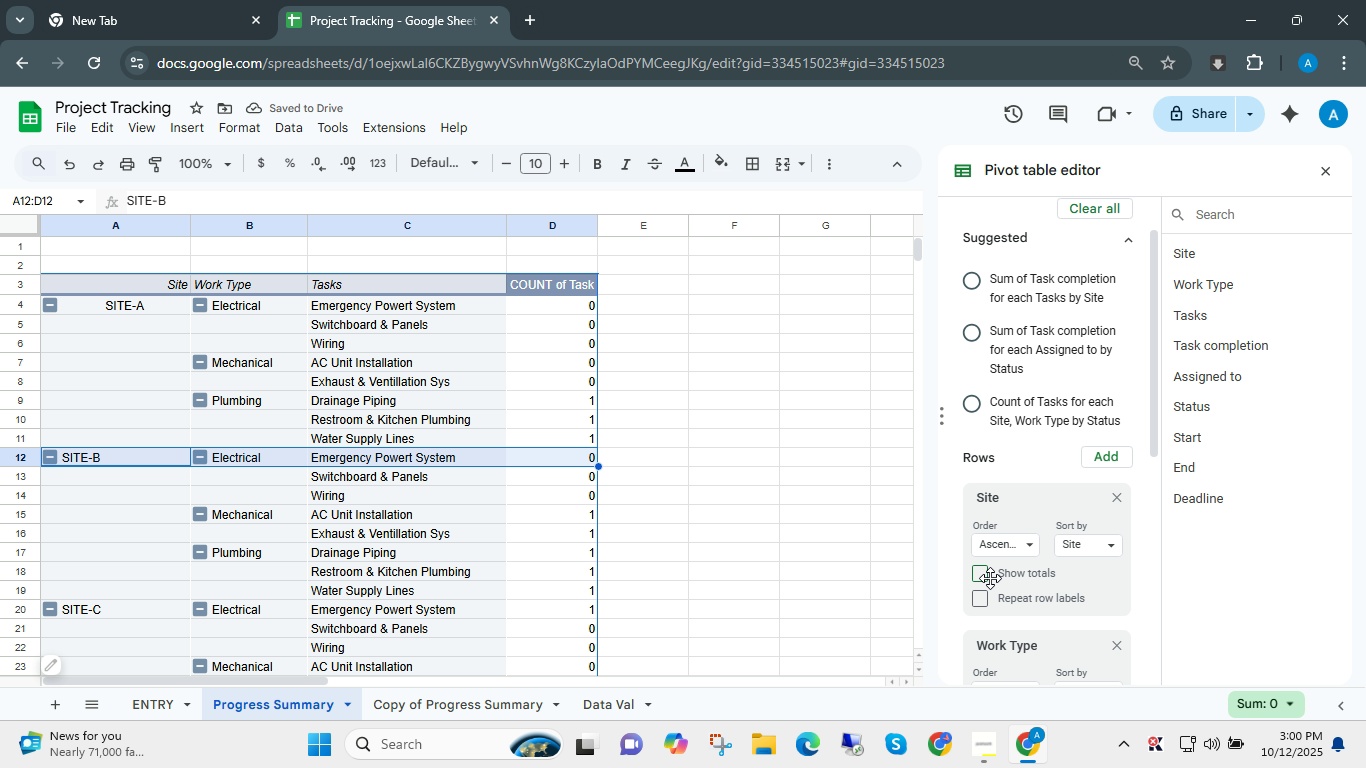 
left_click([984, 573])
 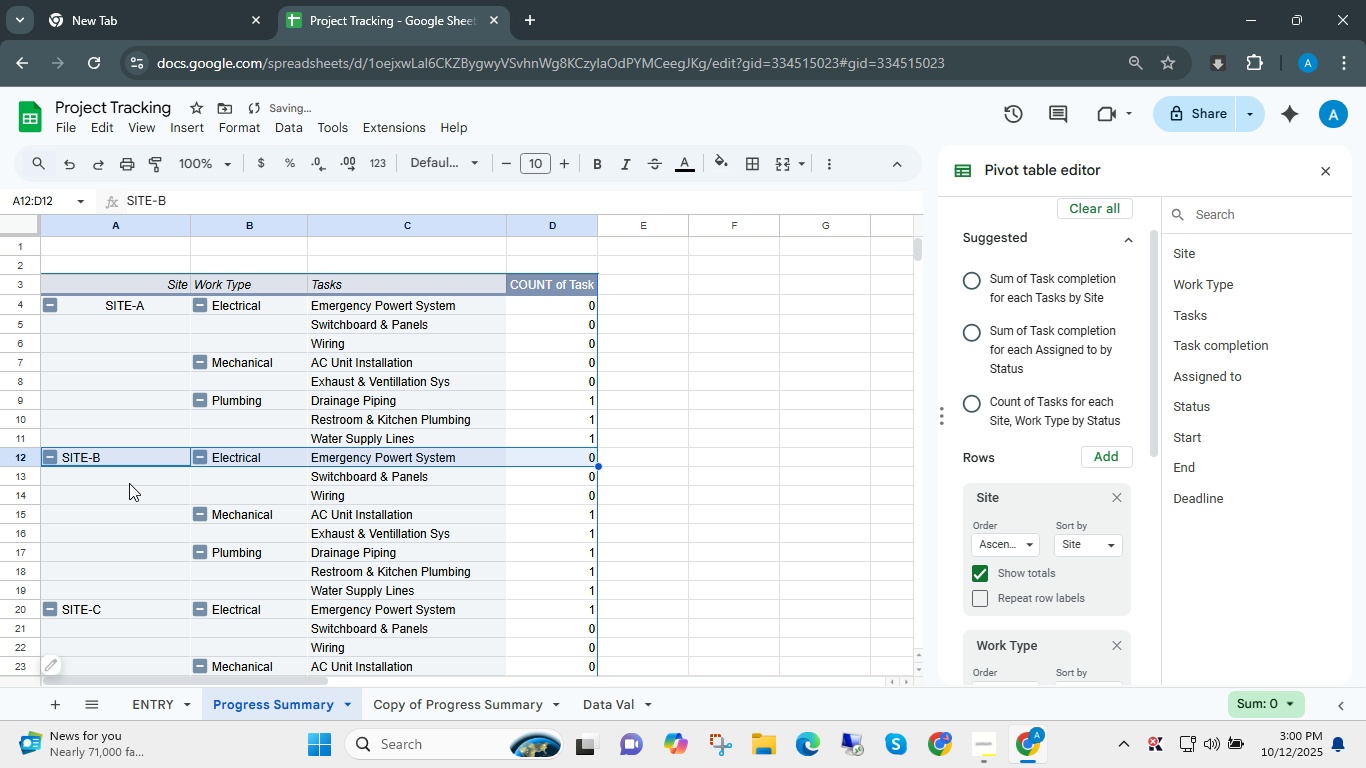 
scroll: coordinate [251, 476], scroll_direction: down, amount: 3.0
 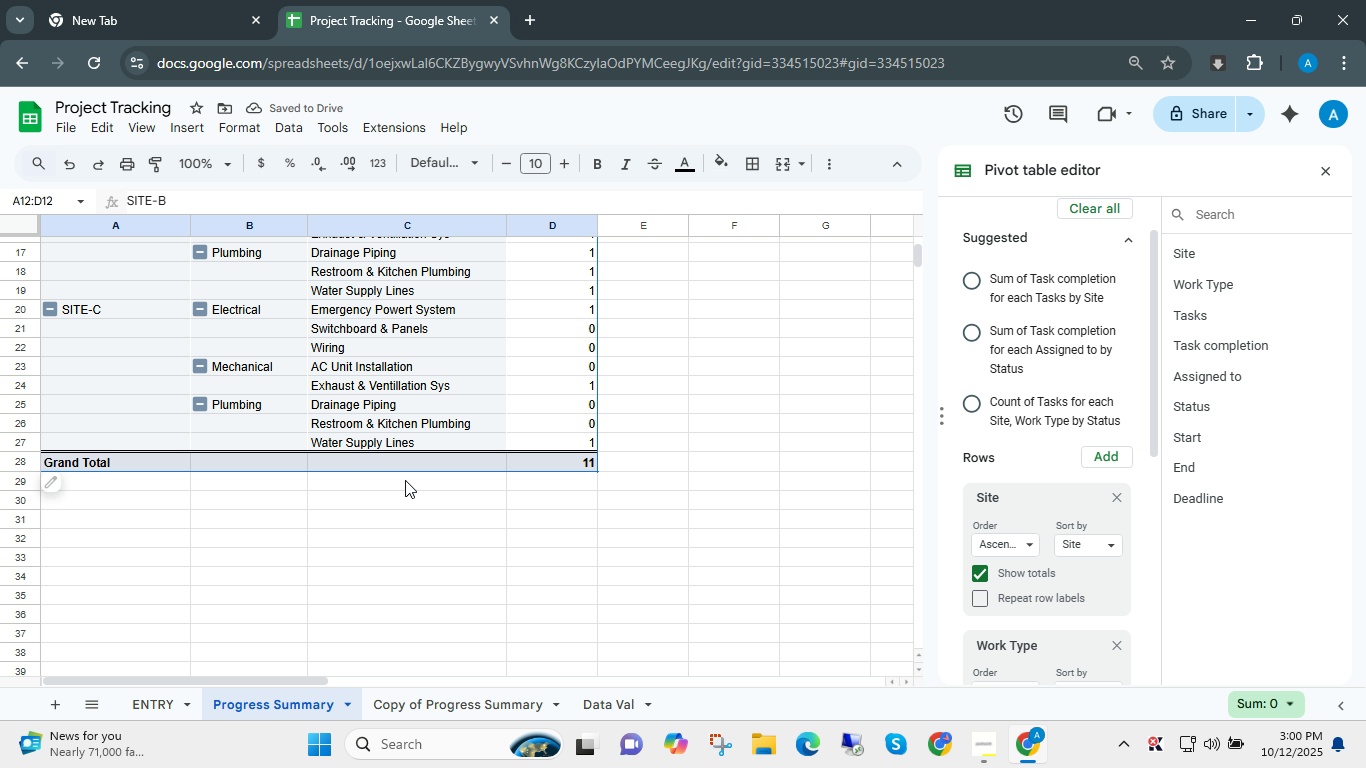 
scroll: coordinate [514, 513], scroll_direction: up, amount: 2.0
 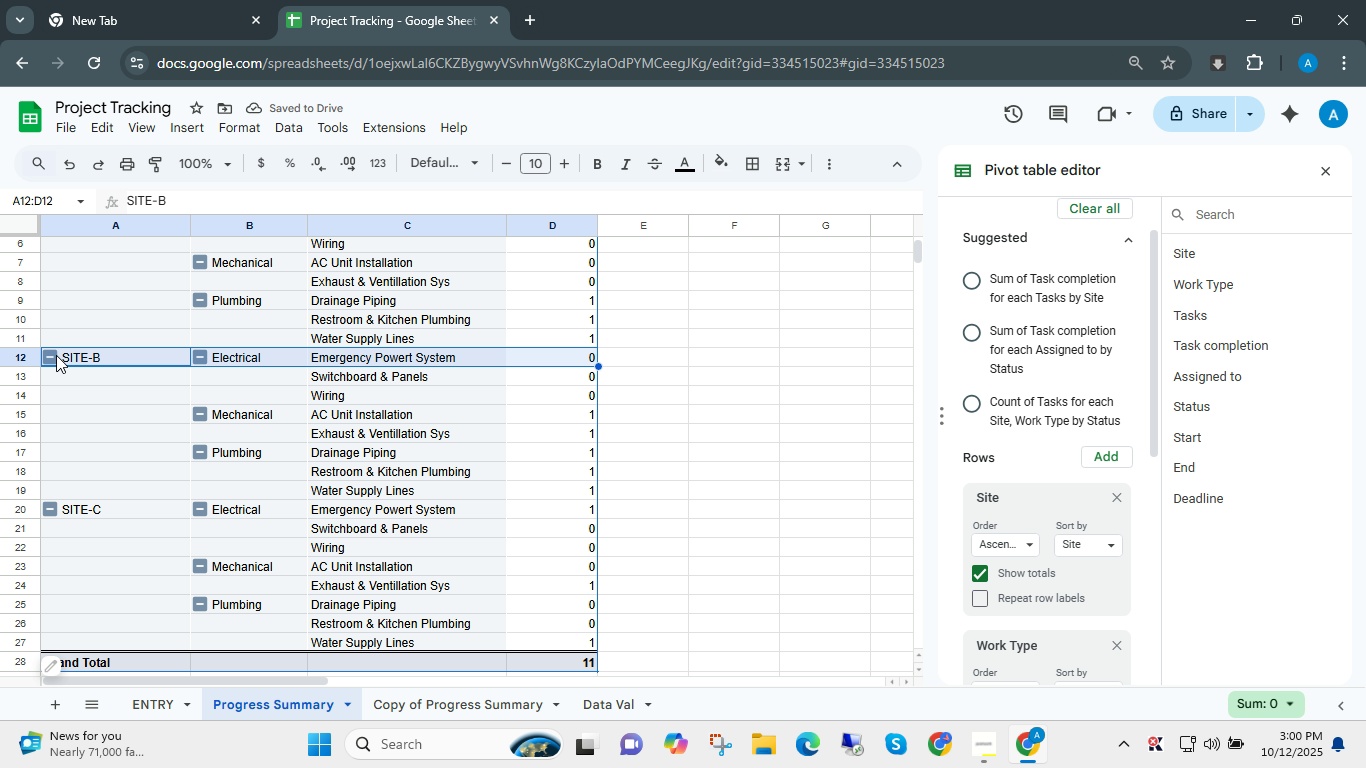 
left_click([49, 359])
 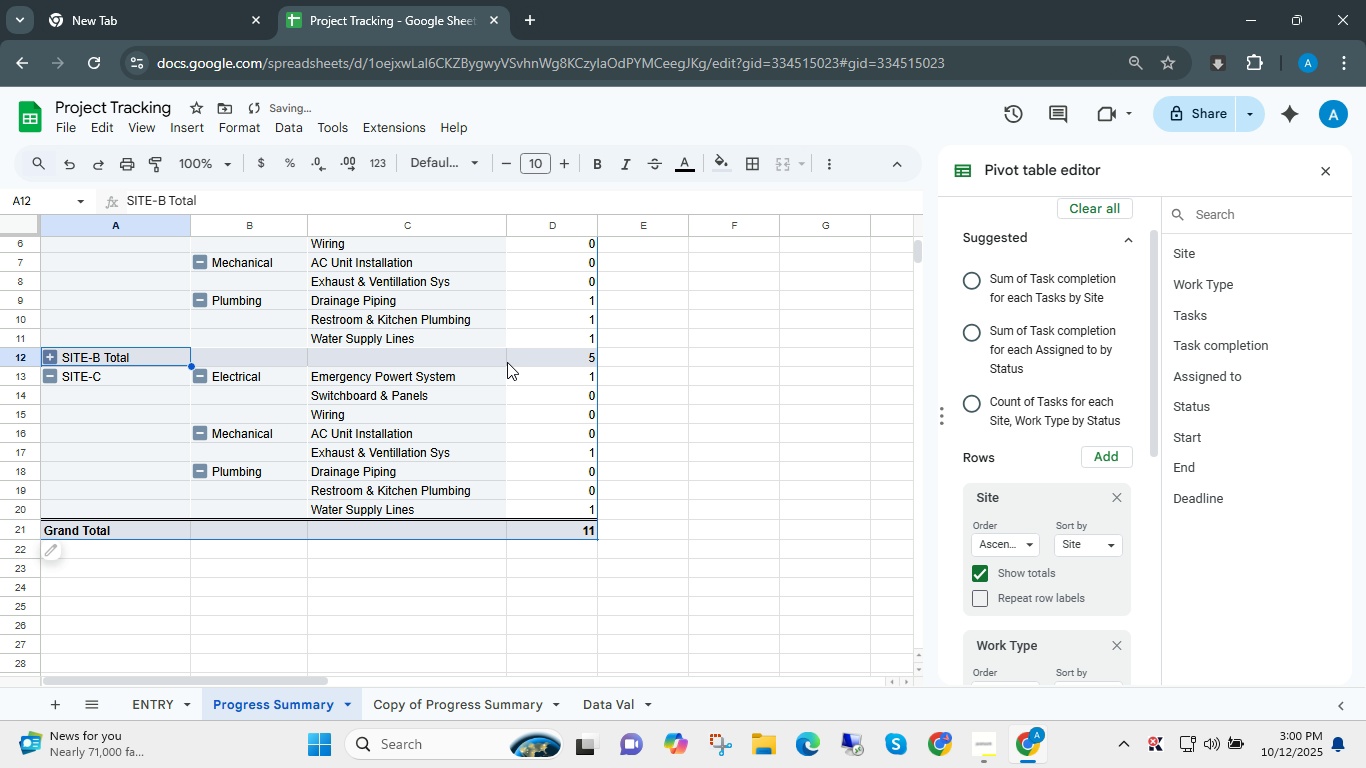 
scroll: coordinate [513, 378], scroll_direction: up, amount: 2.0
 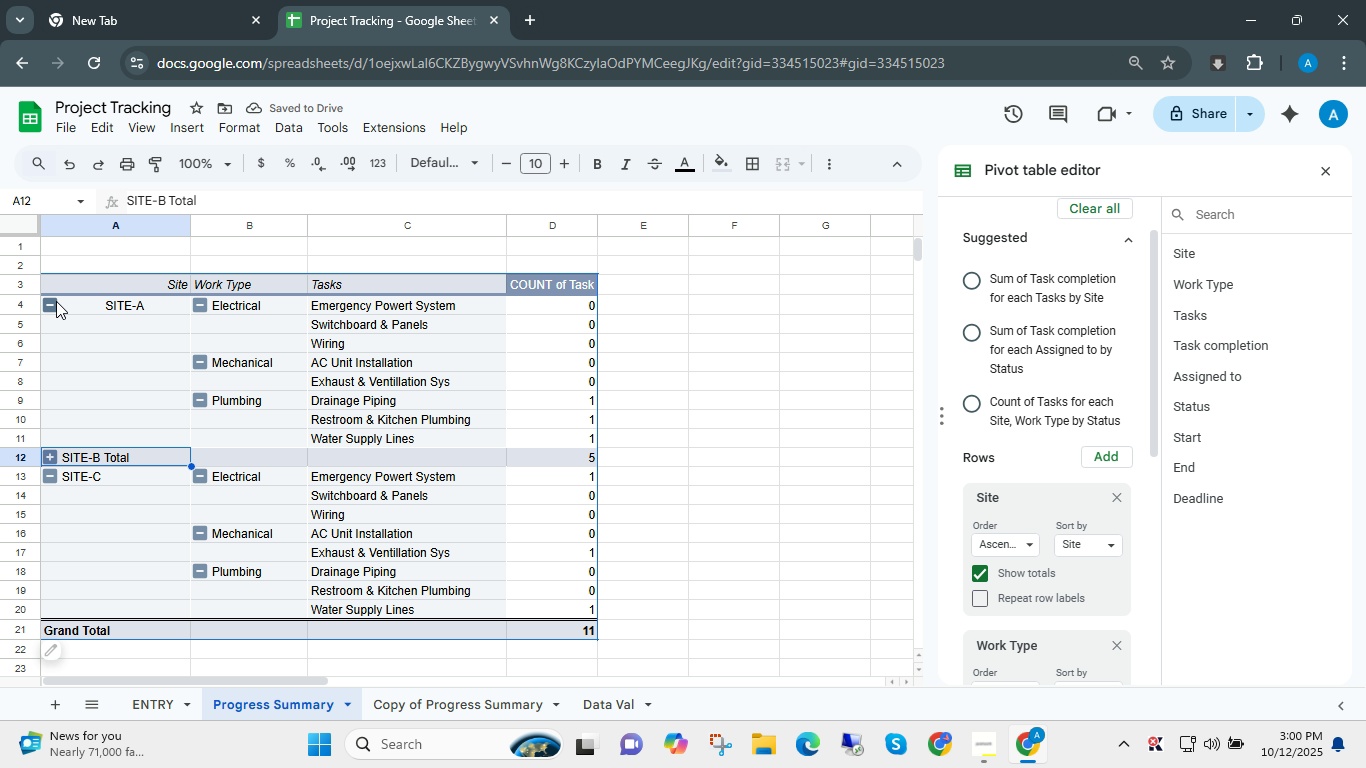 
left_click([52, 303])
 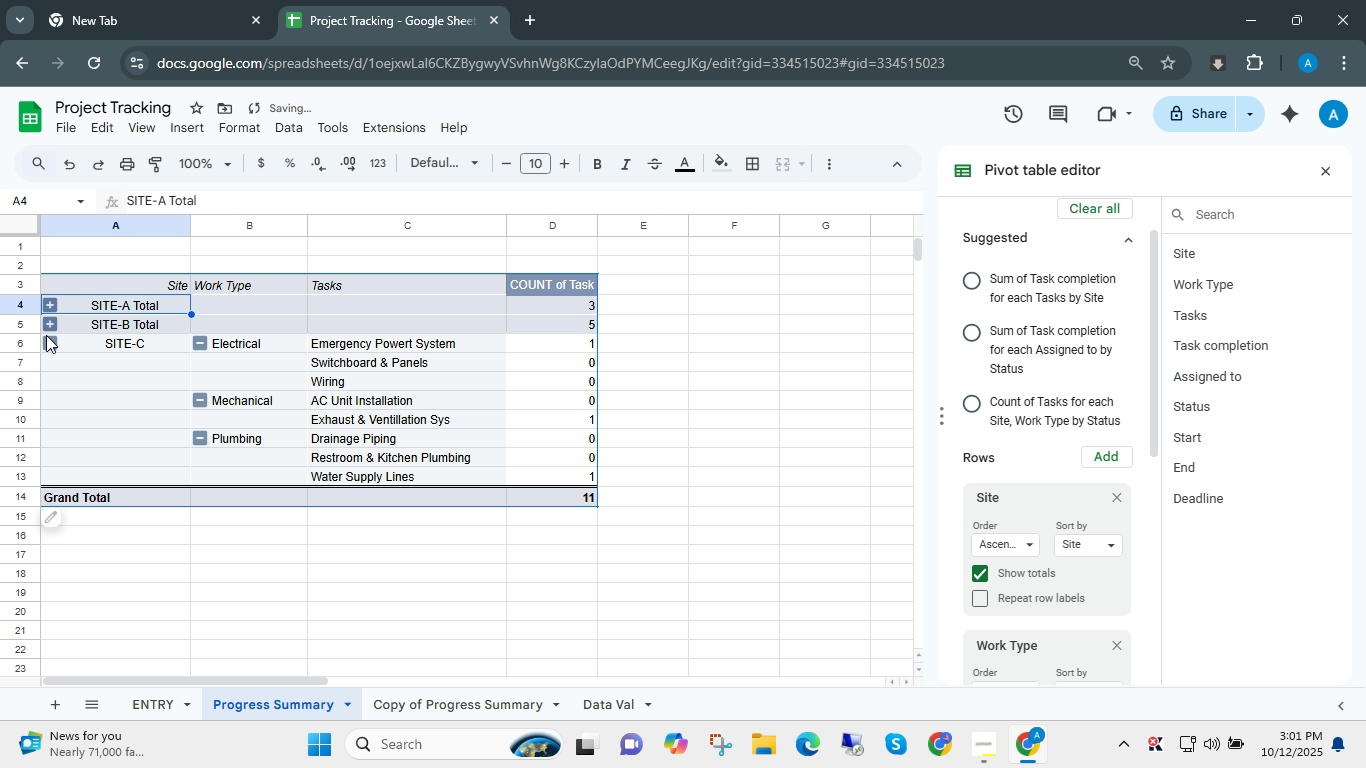 
left_click([48, 339])
 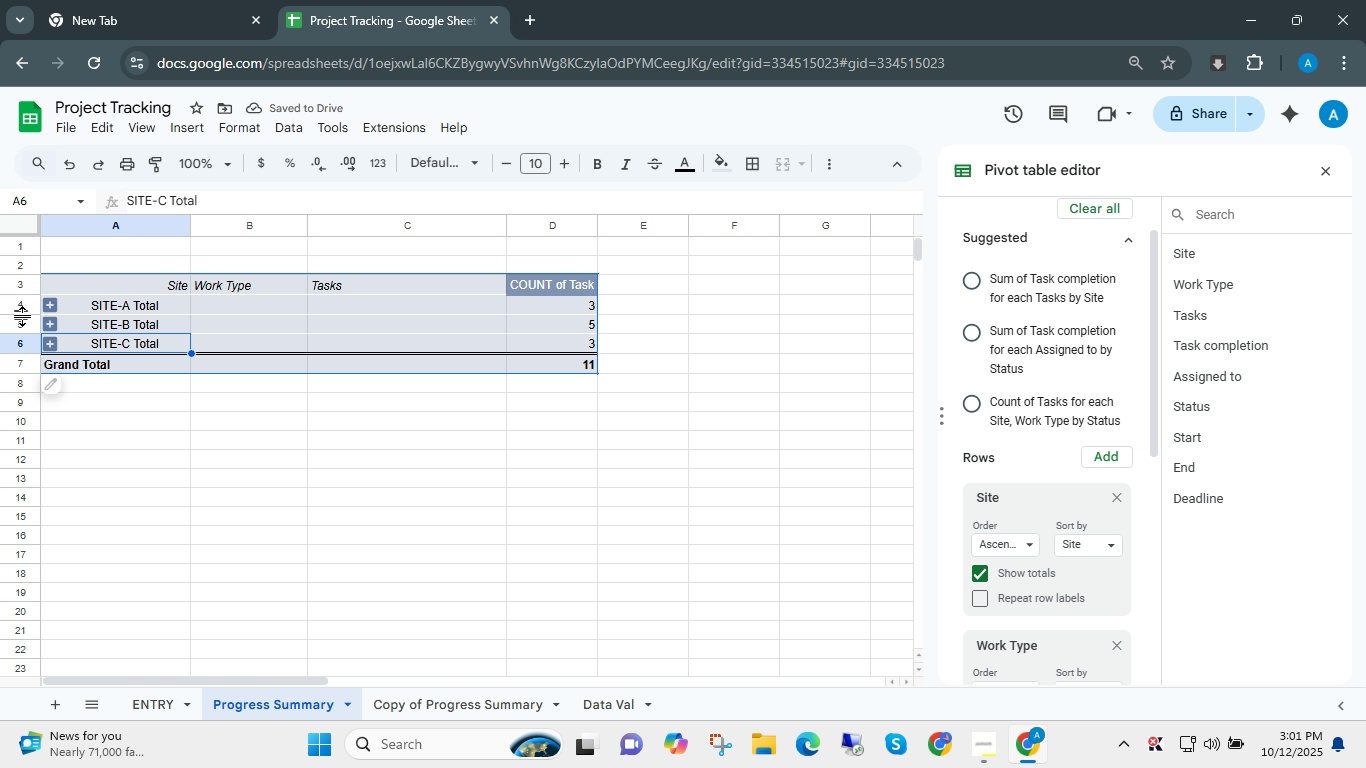 
left_click([53, 304])
 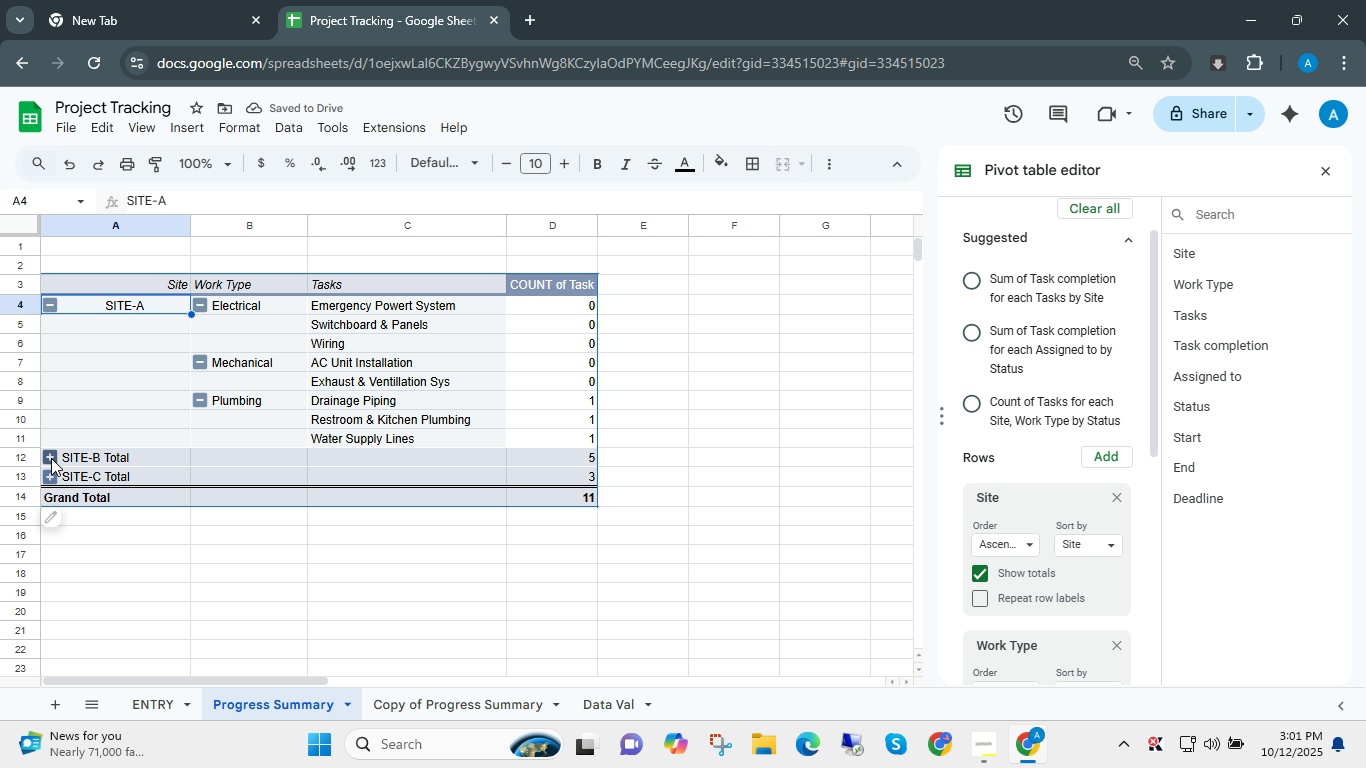 
left_click([51, 458])
 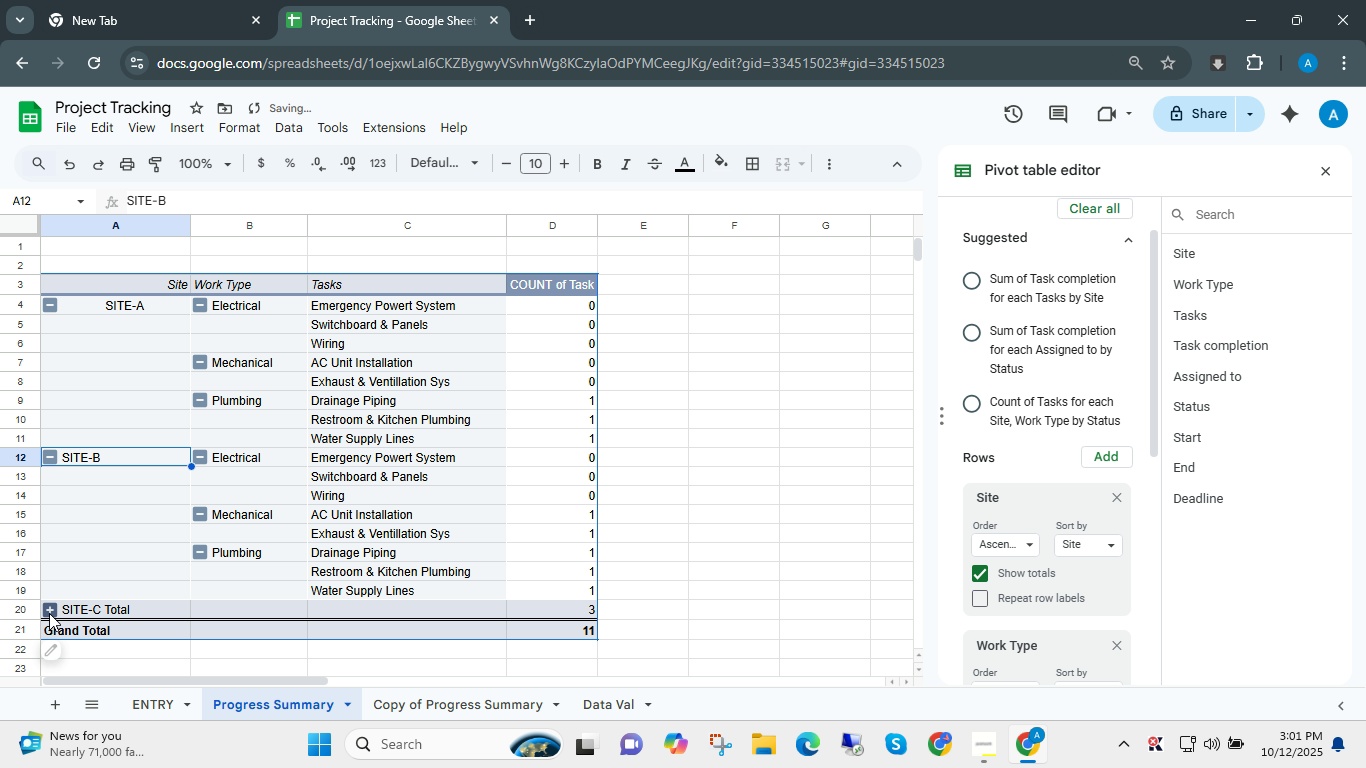 
left_click([49, 611])
 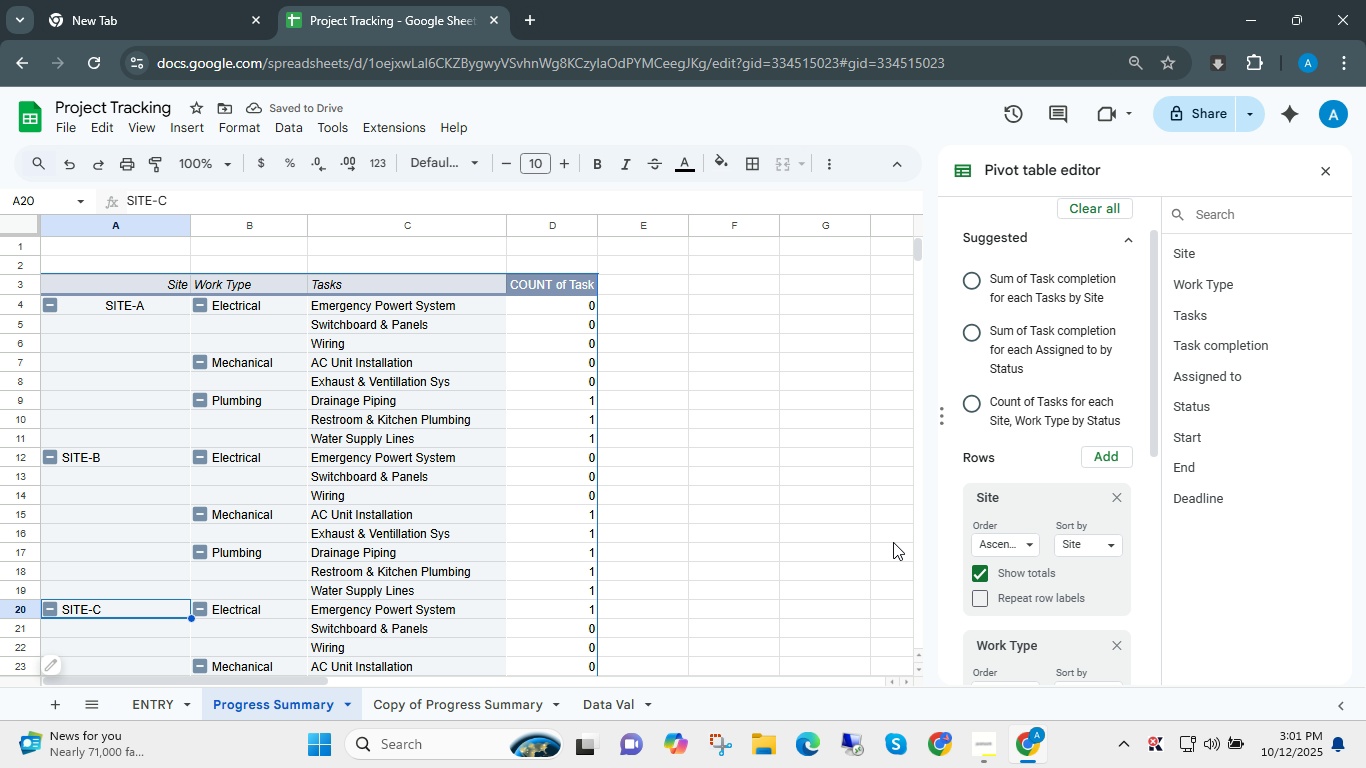 
scroll: coordinate [880, 526], scroll_direction: down, amount: 1.0
 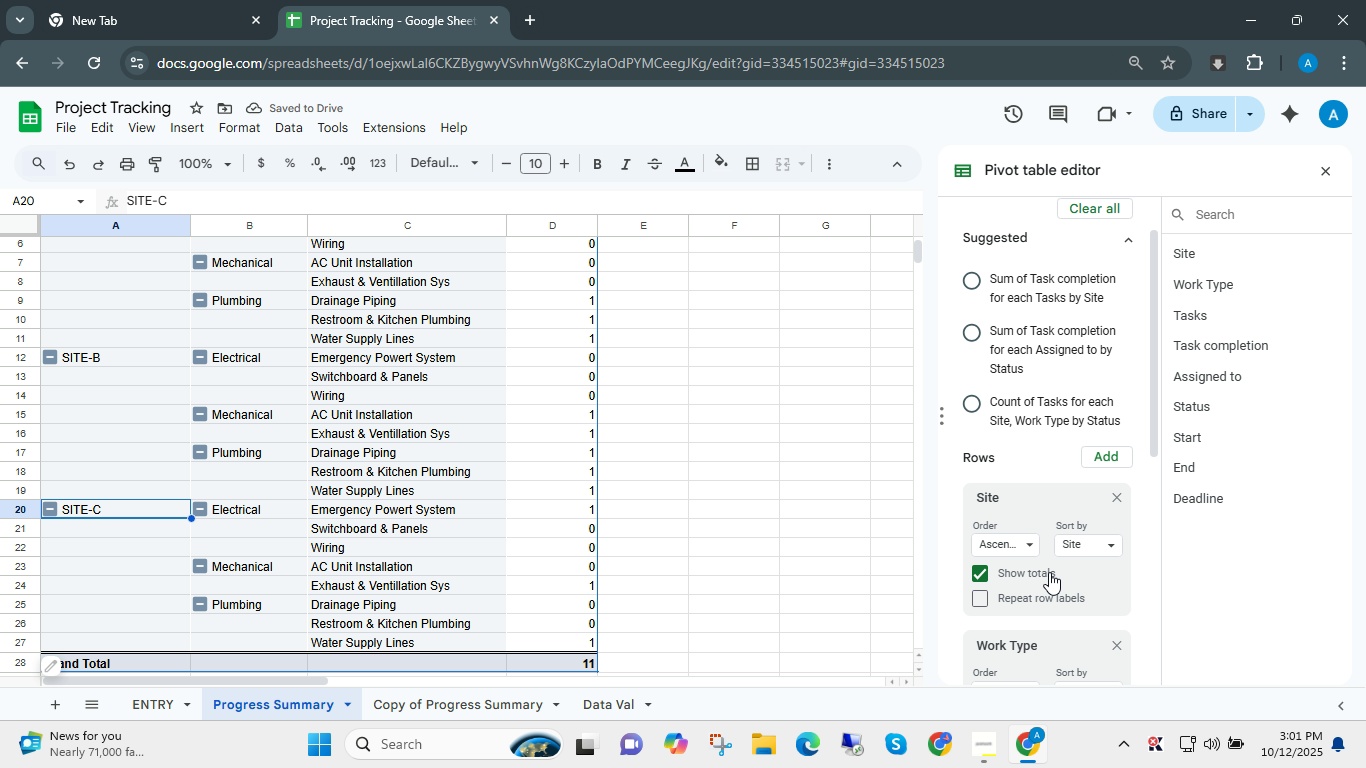 
scroll: coordinate [1049, 572], scroll_direction: up, amount: 1.0
 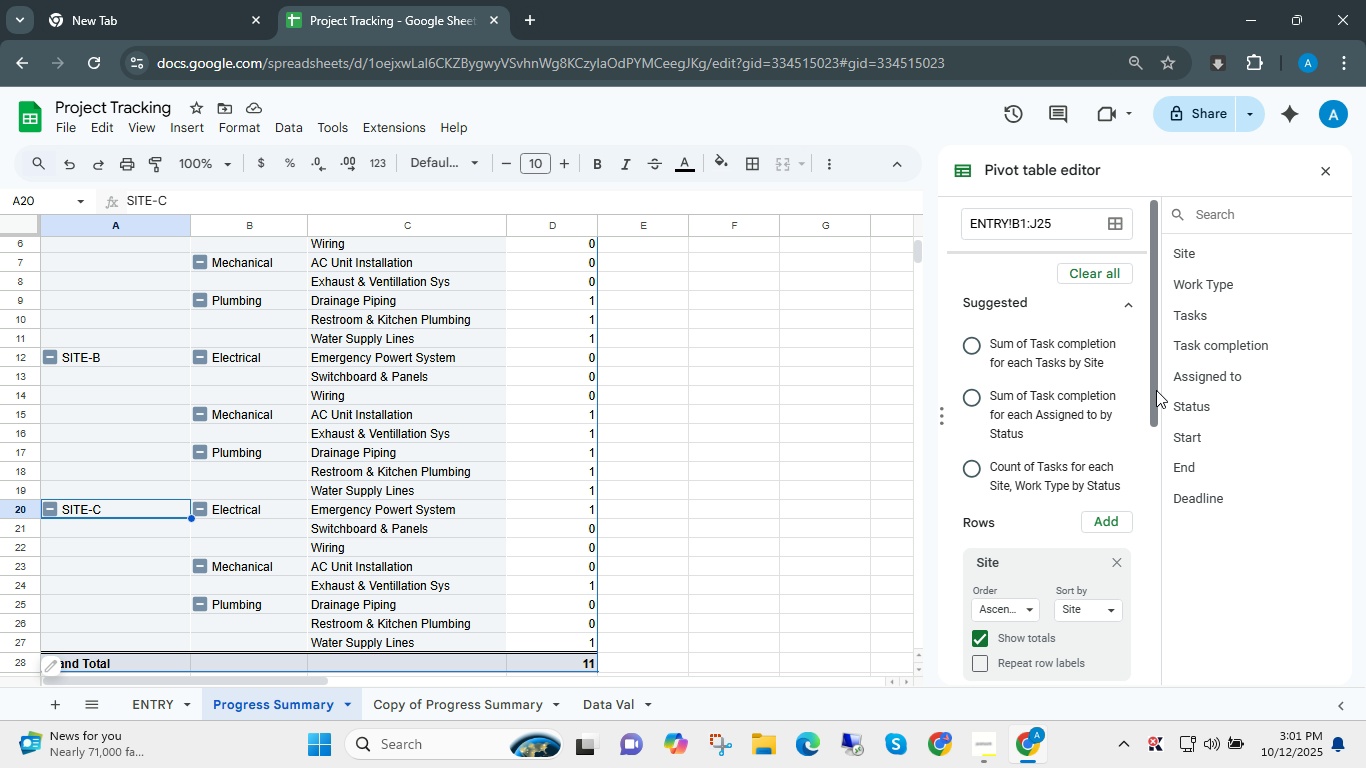 
scroll: coordinate [1041, 508], scroll_direction: down, amount: 7.0
 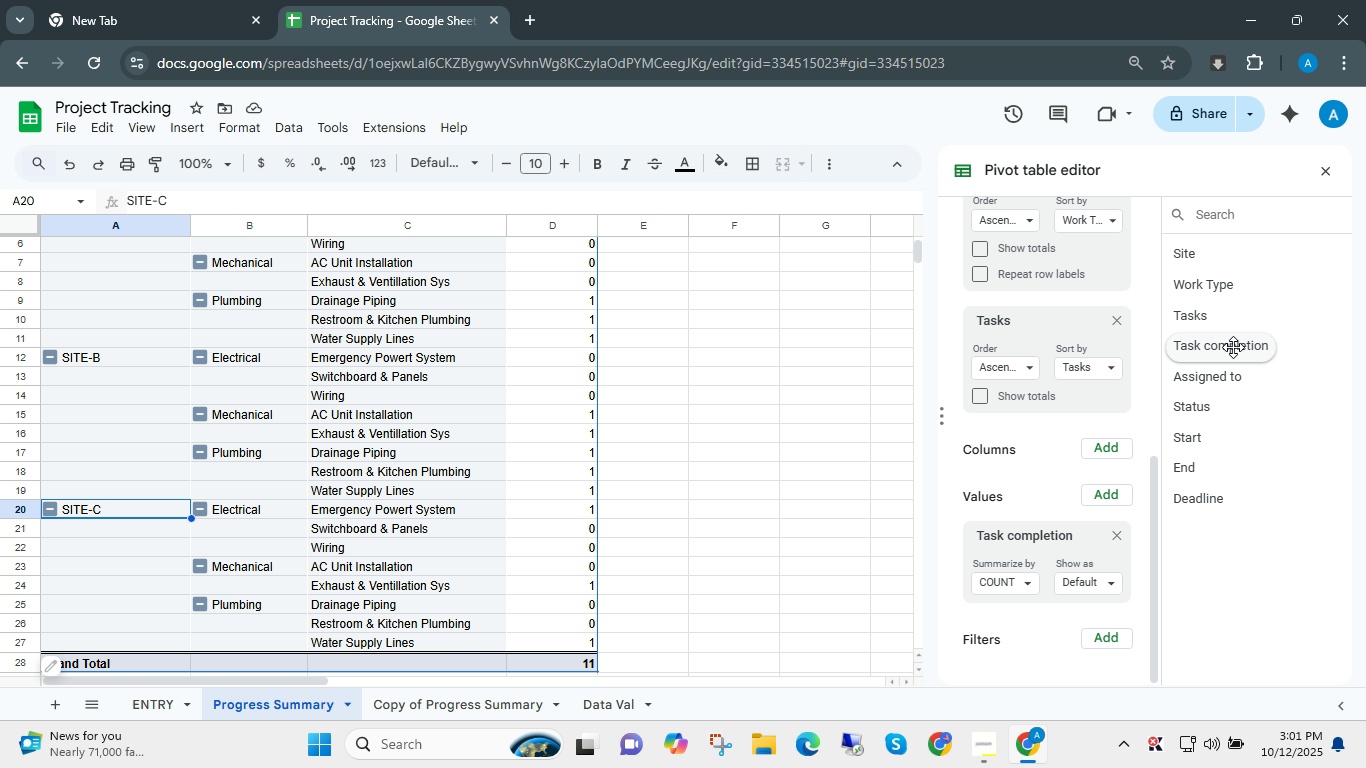 
left_click_drag(start_coordinate=[1214, 316], to_coordinate=[1021, 521])
 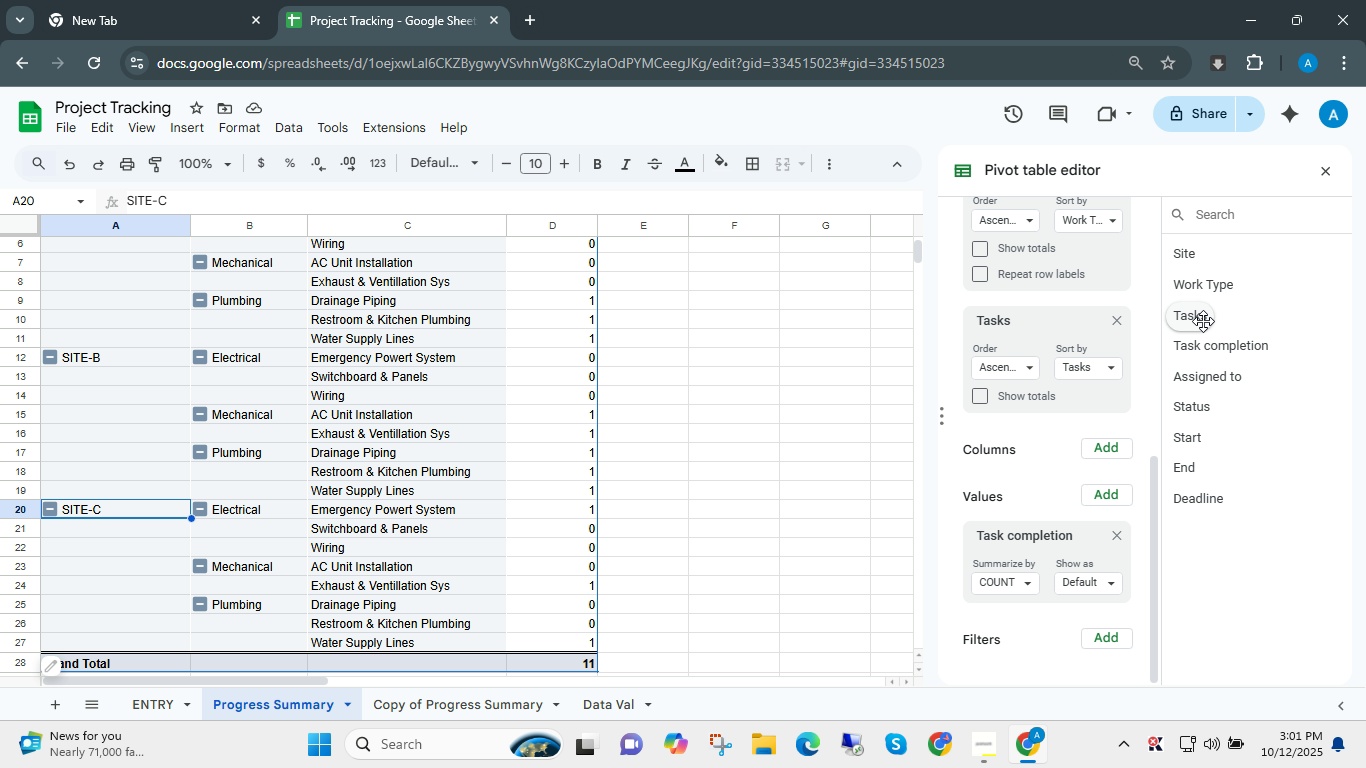 
left_click_drag(start_coordinate=[1203, 320], to_coordinate=[995, 530])
 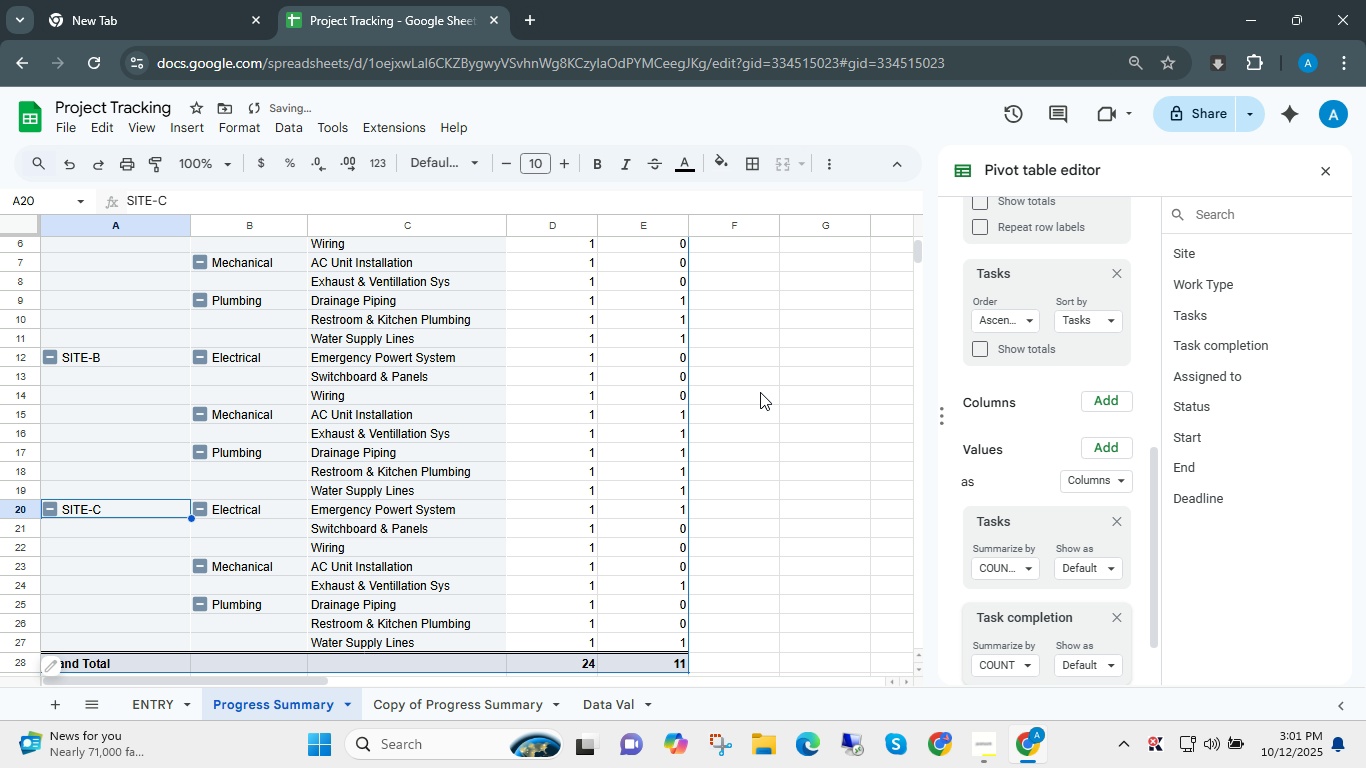 
scroll: coordinate [610, 394], scroll_direction: up, amount: 11.0
 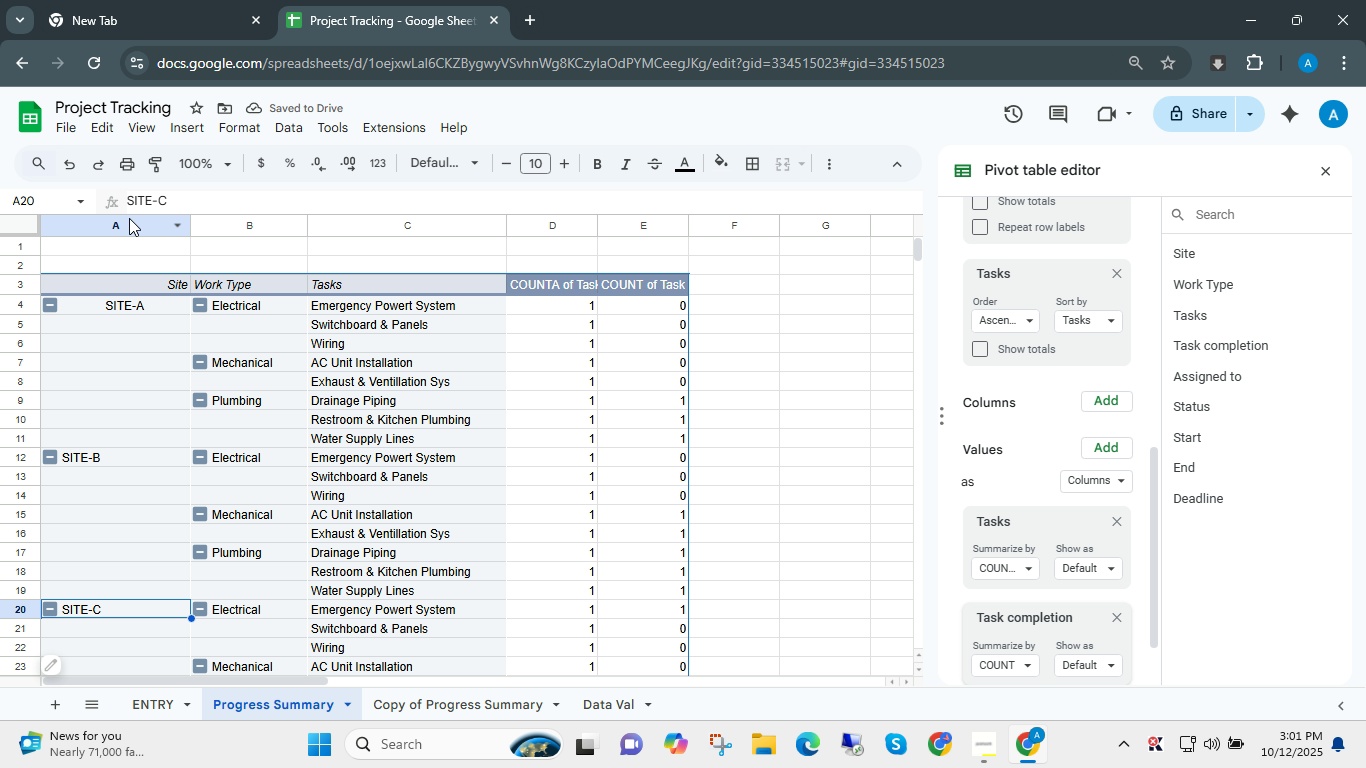 
left_click([129, 222])
 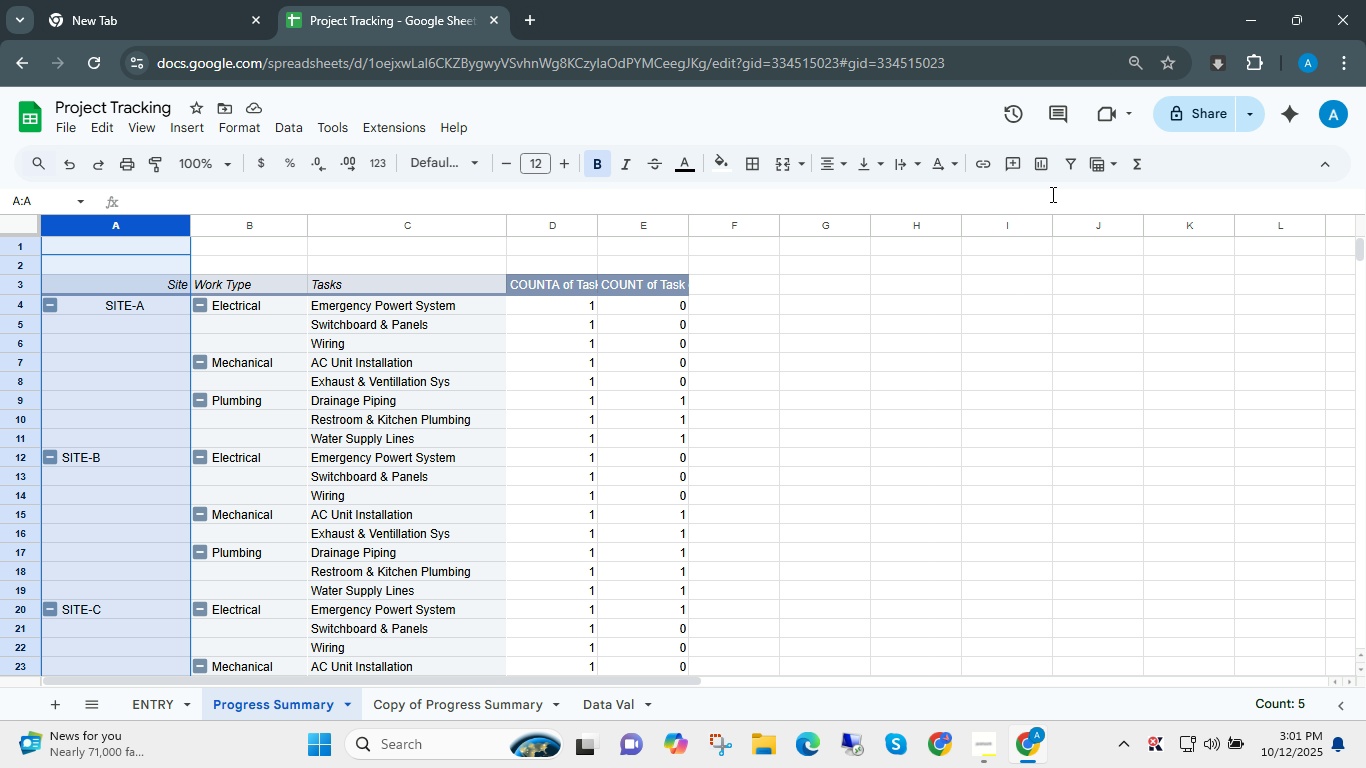 
left_click([837, 166])
 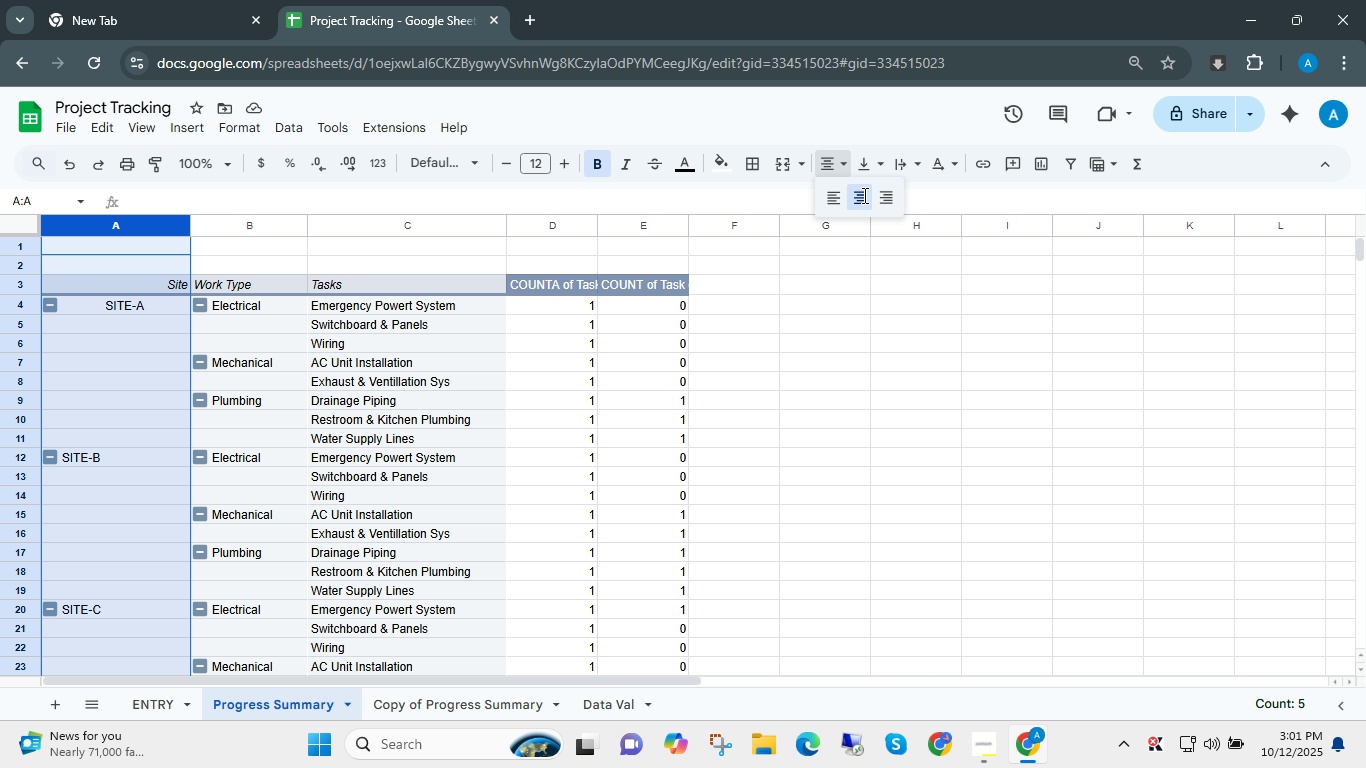 
left_click([863, 195])
 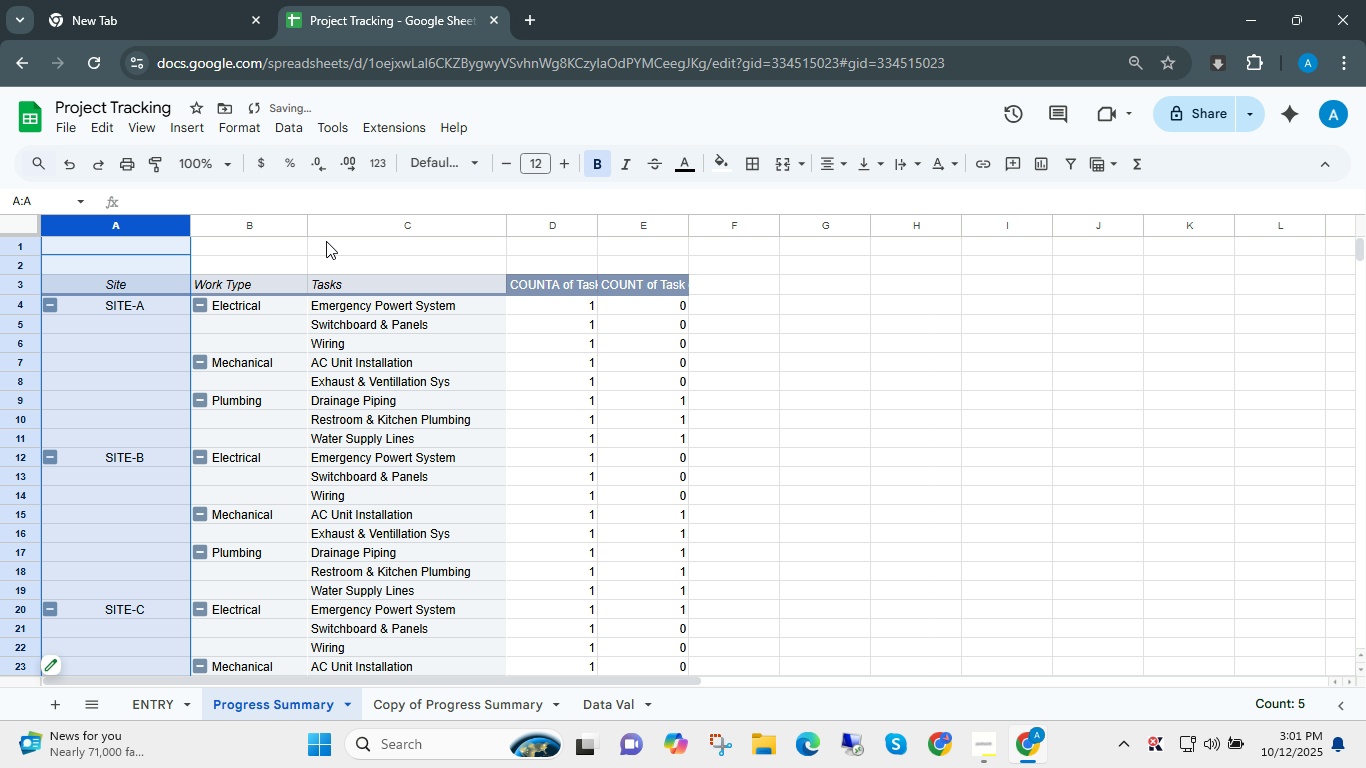 
left_click([330, 234])
 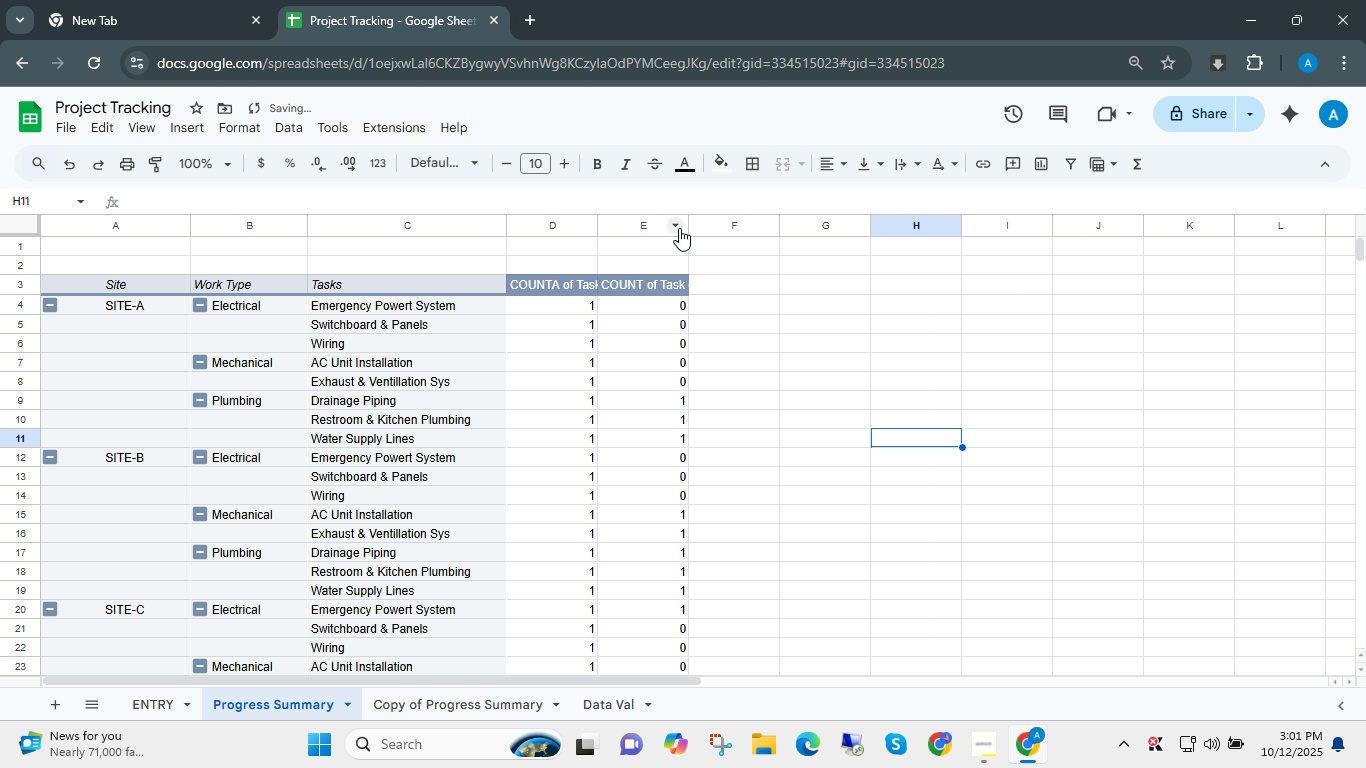 
left_click_drag(start_coordinate=[691, 230], to_coordinate=[735, 231])
 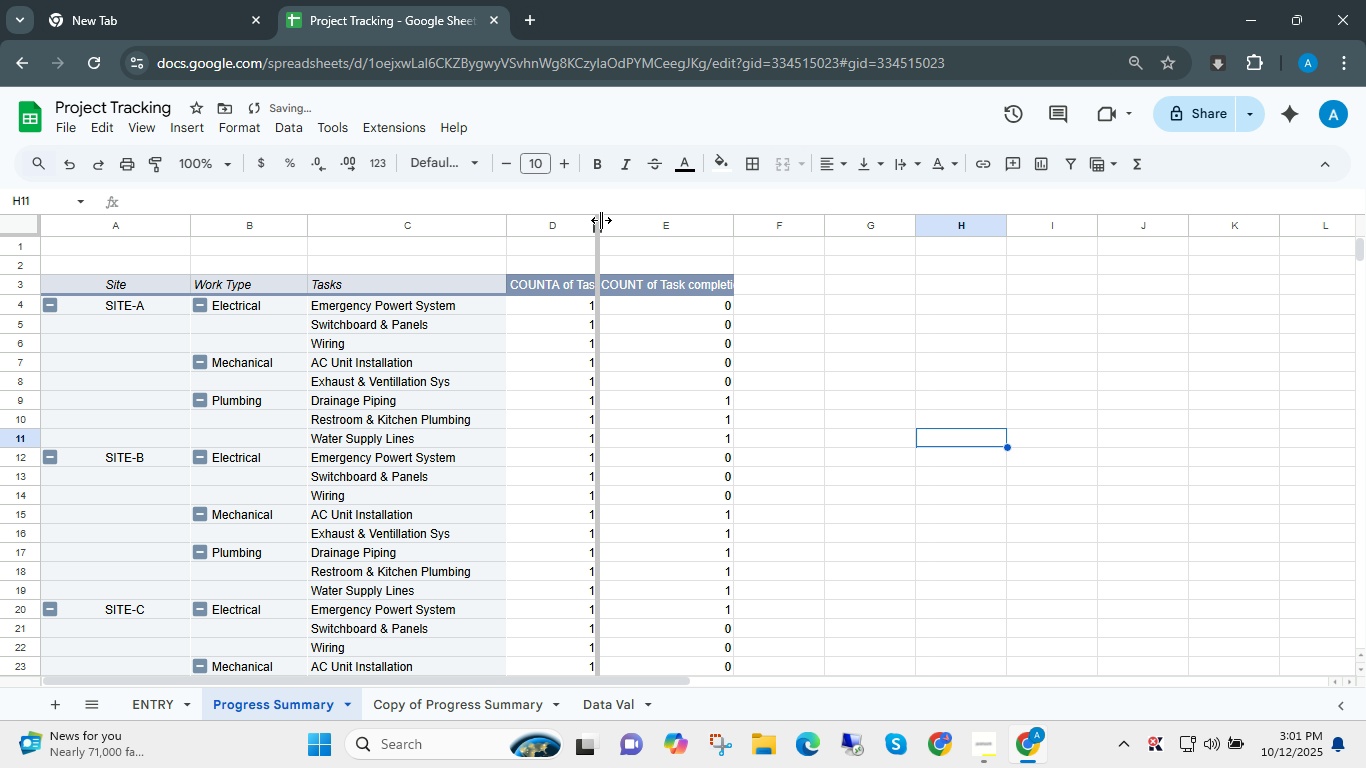 
left_click_drag(start_coordinate=[599, 220], to_coordinate=[664, 233])
 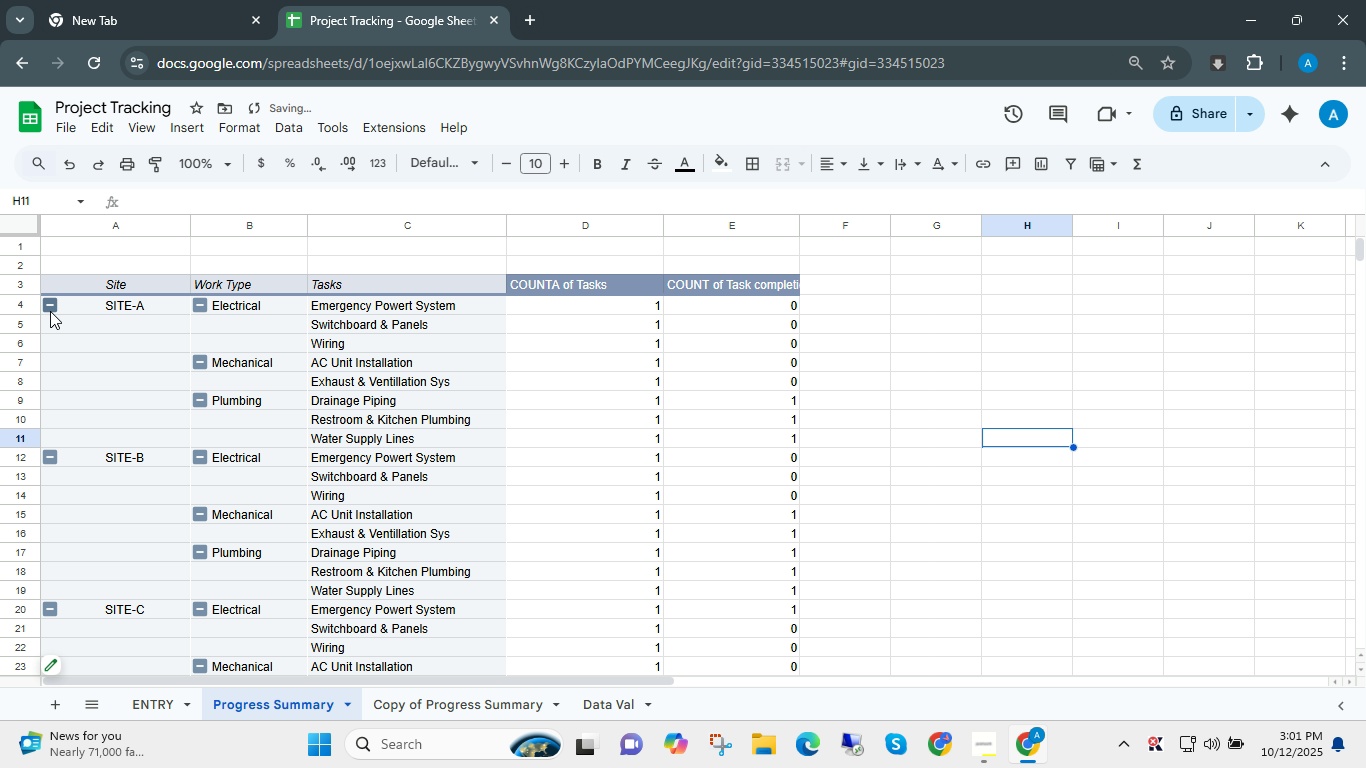 
left_click([50, 311])
 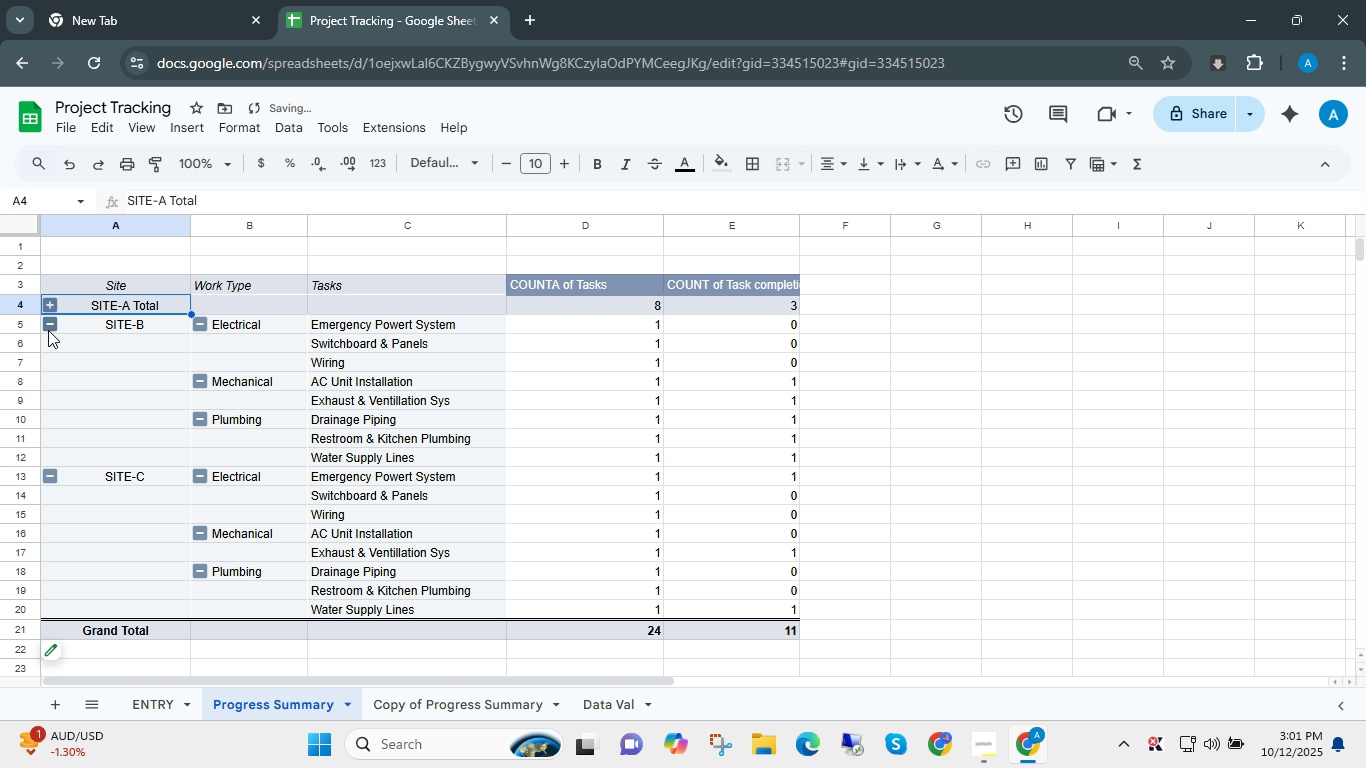 
left_click([47, 305])
 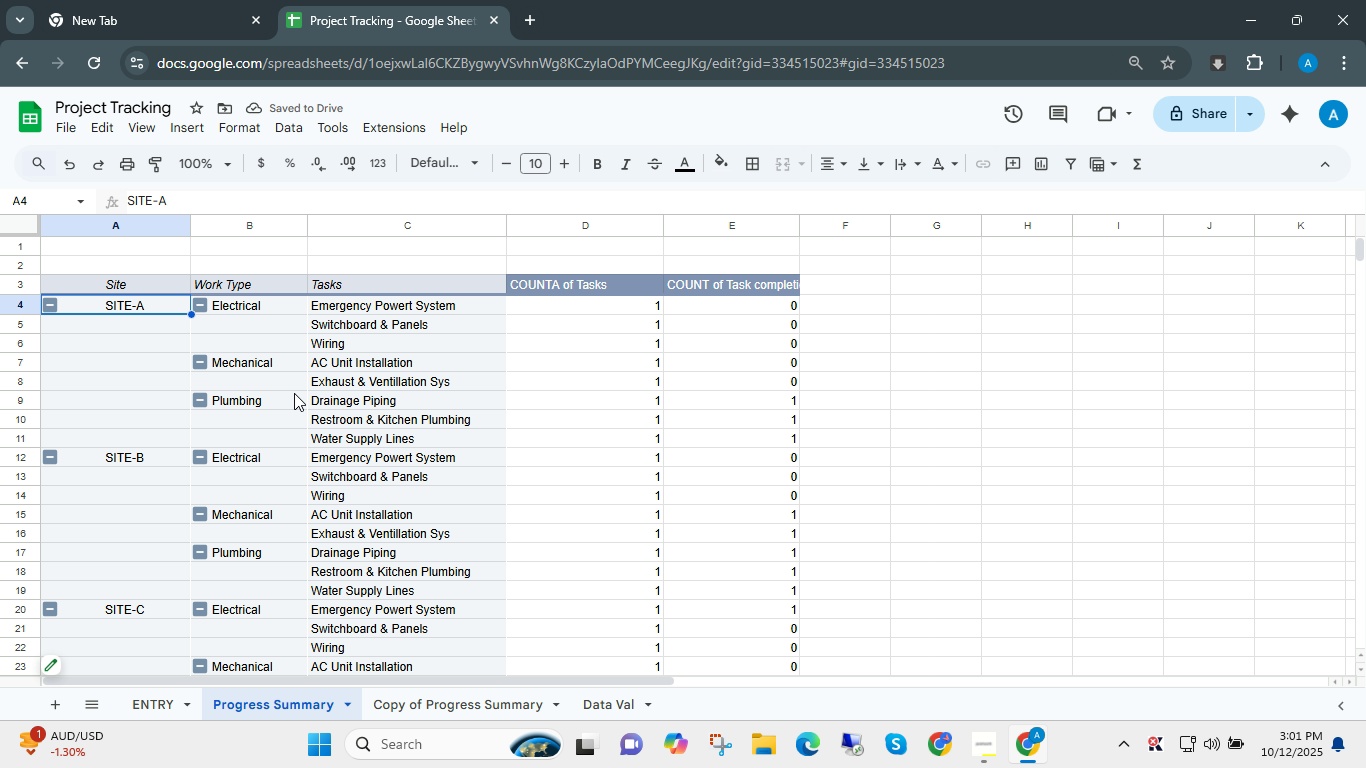 
left_click([53, 458])
 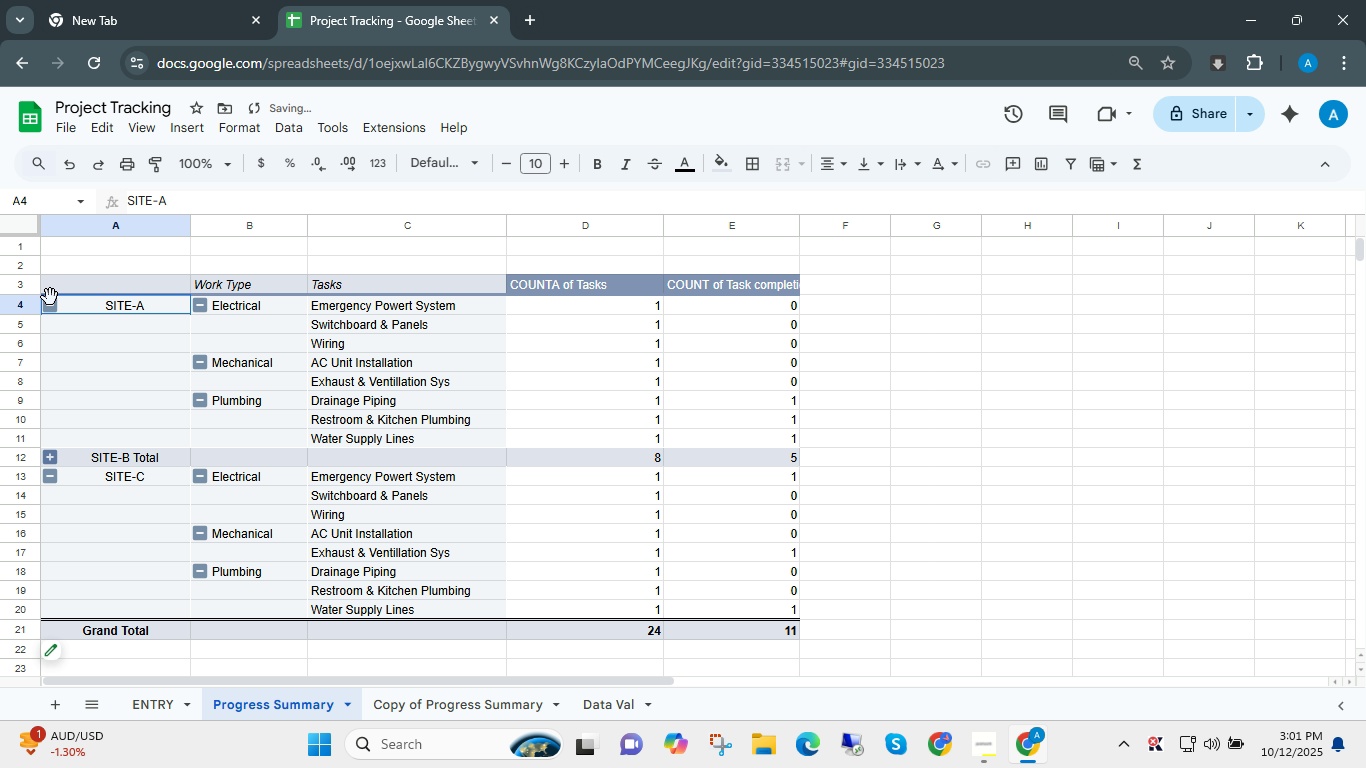 
left_click([50, 297])
 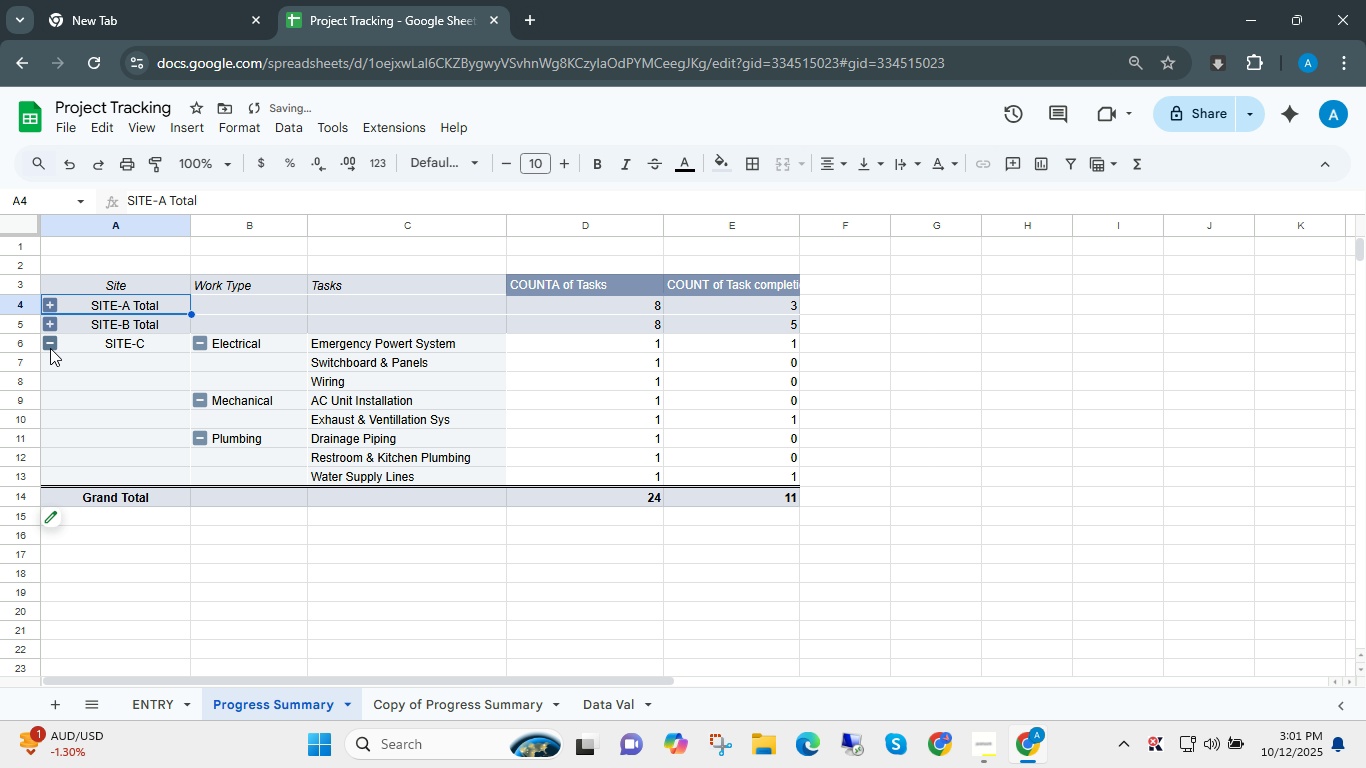 
left_click([50, 345])
 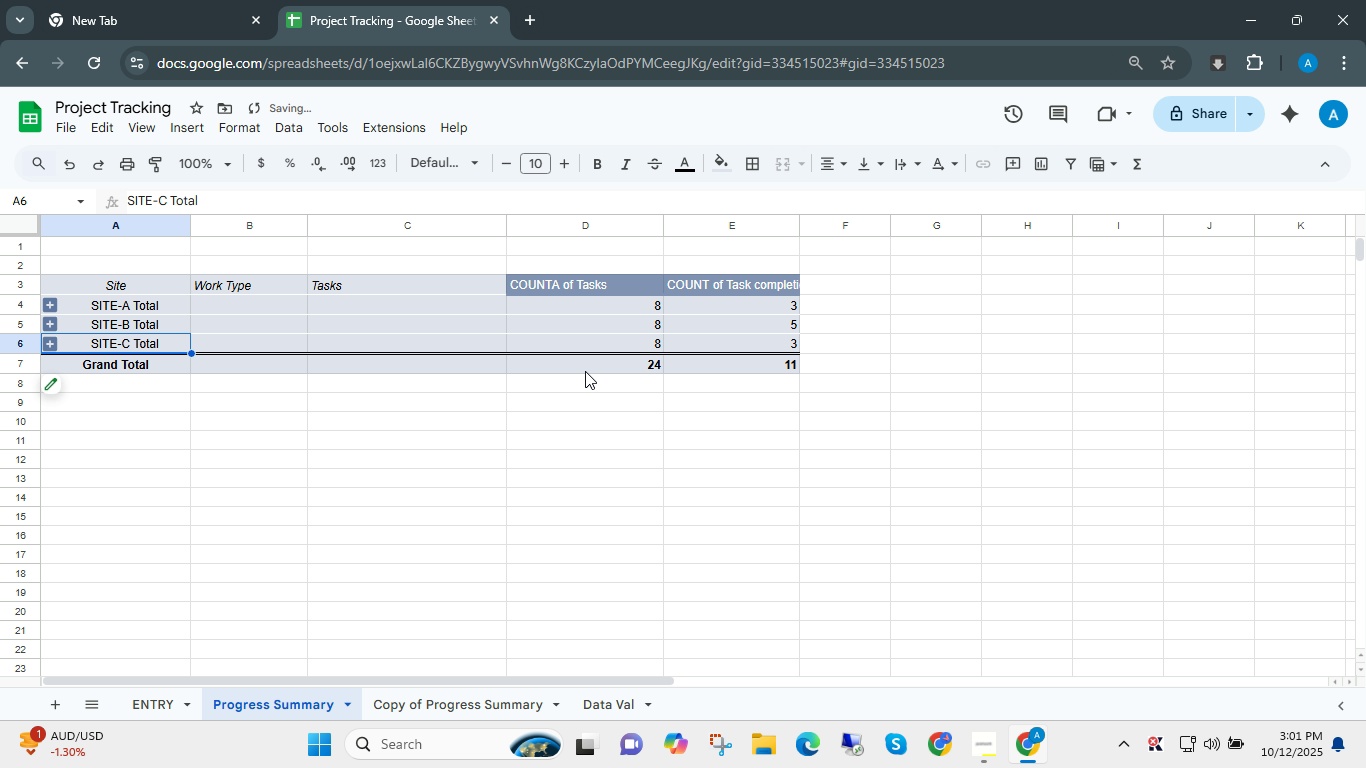 
left_click([595, 370])
 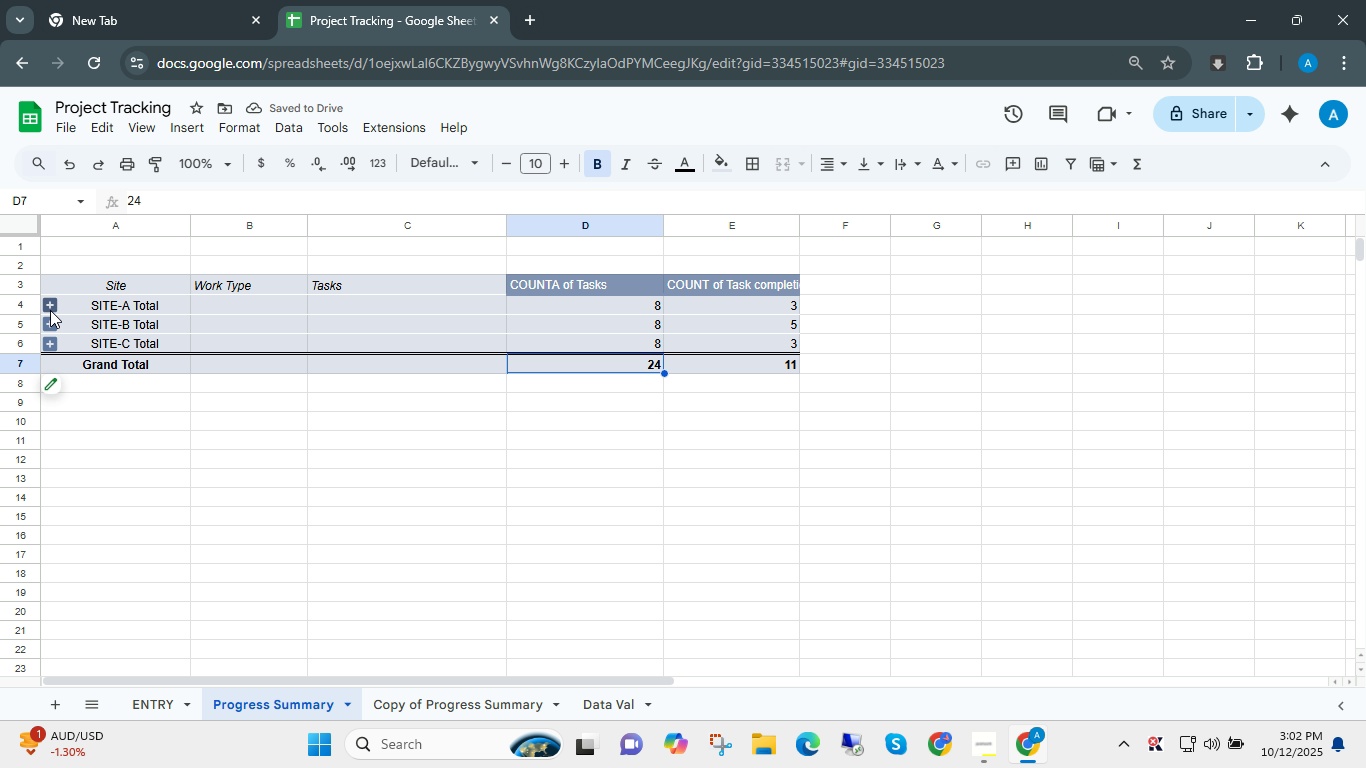 
left_click([50, 310])
 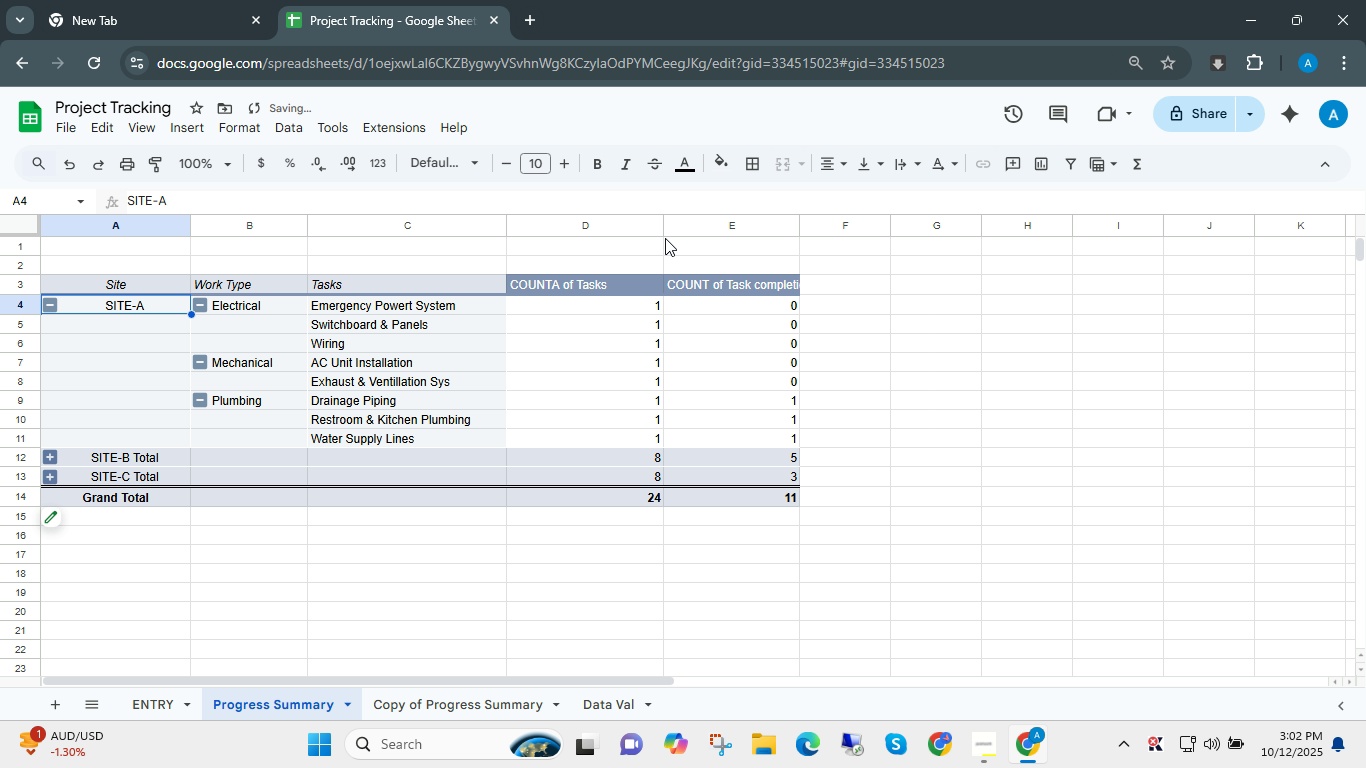 
left_click_drag(start_coordinate=[666, 228], to_coordinate=[587, 224])
 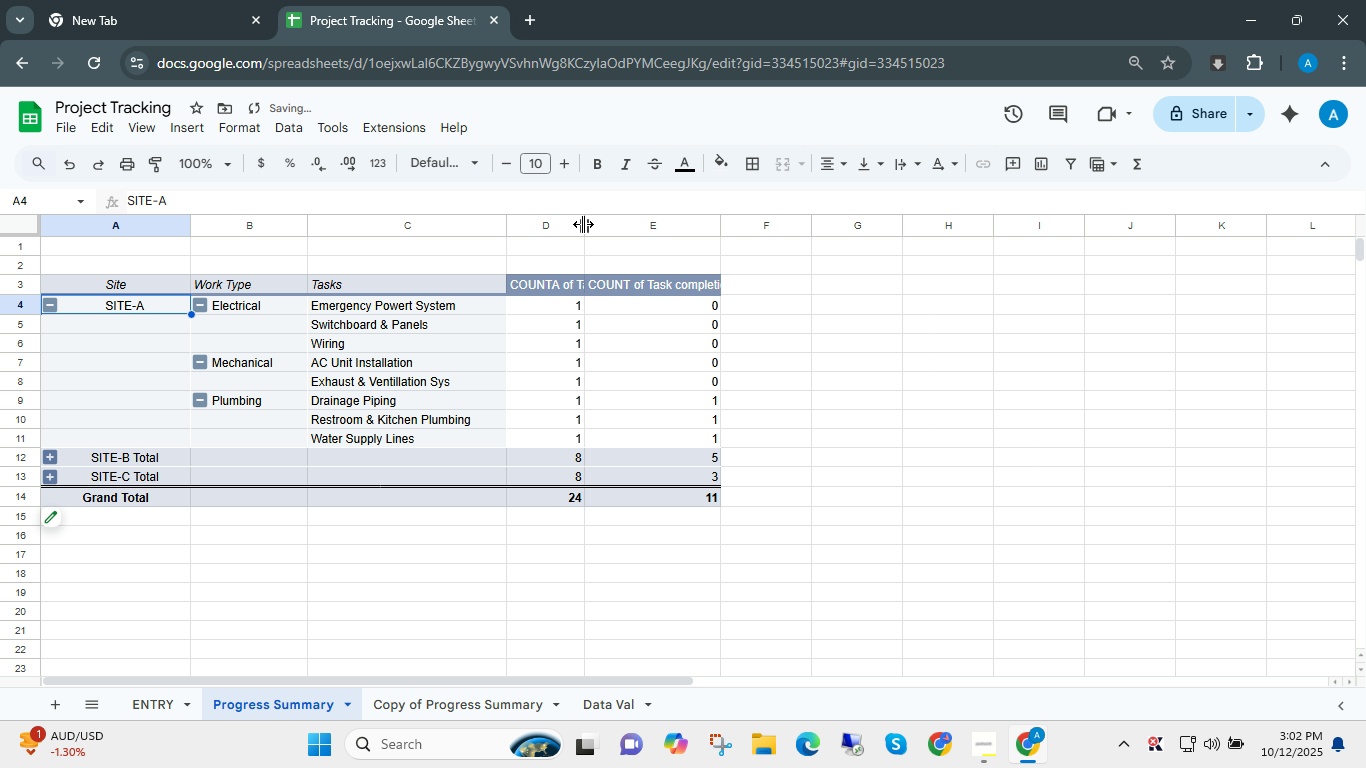 
left_click_drag(start_coordinate=[586, 225], to_coordinate=[614, 231])
 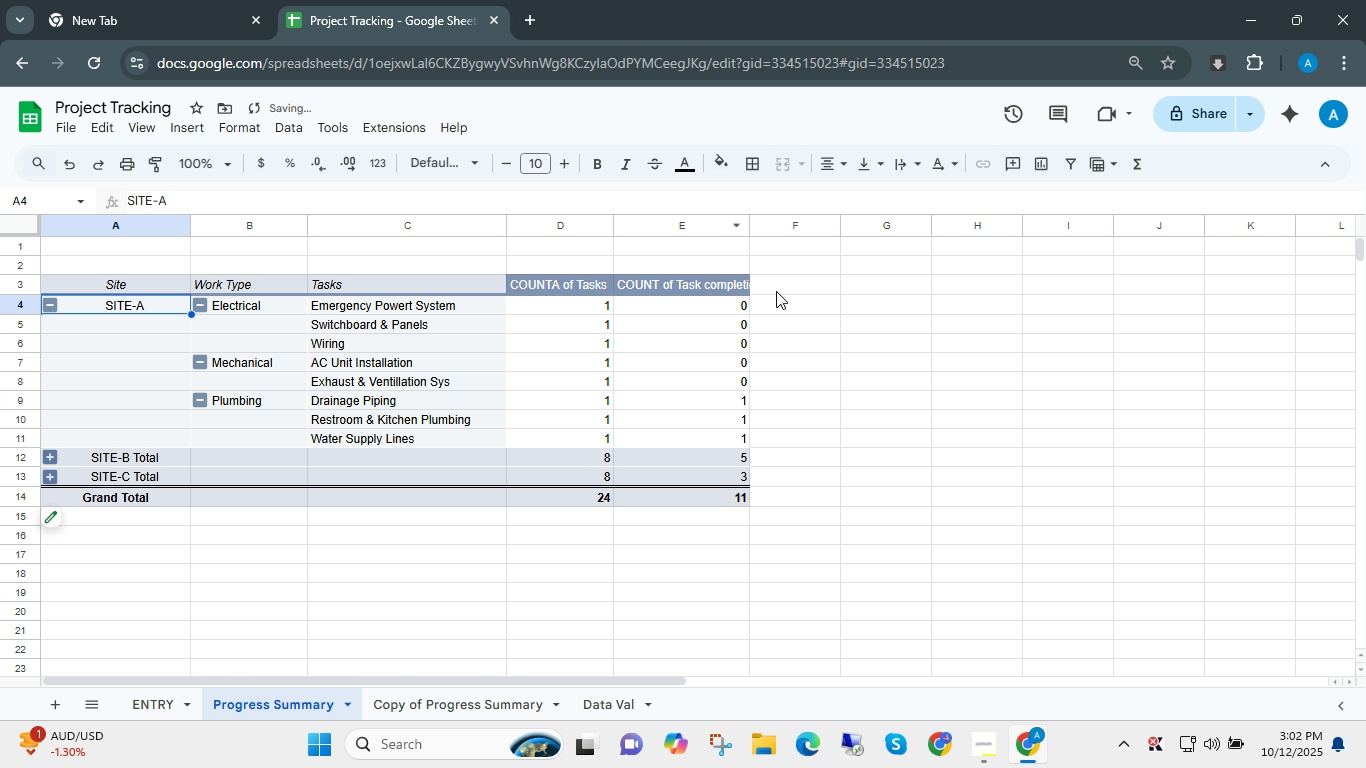 
left_click([785, 276])
 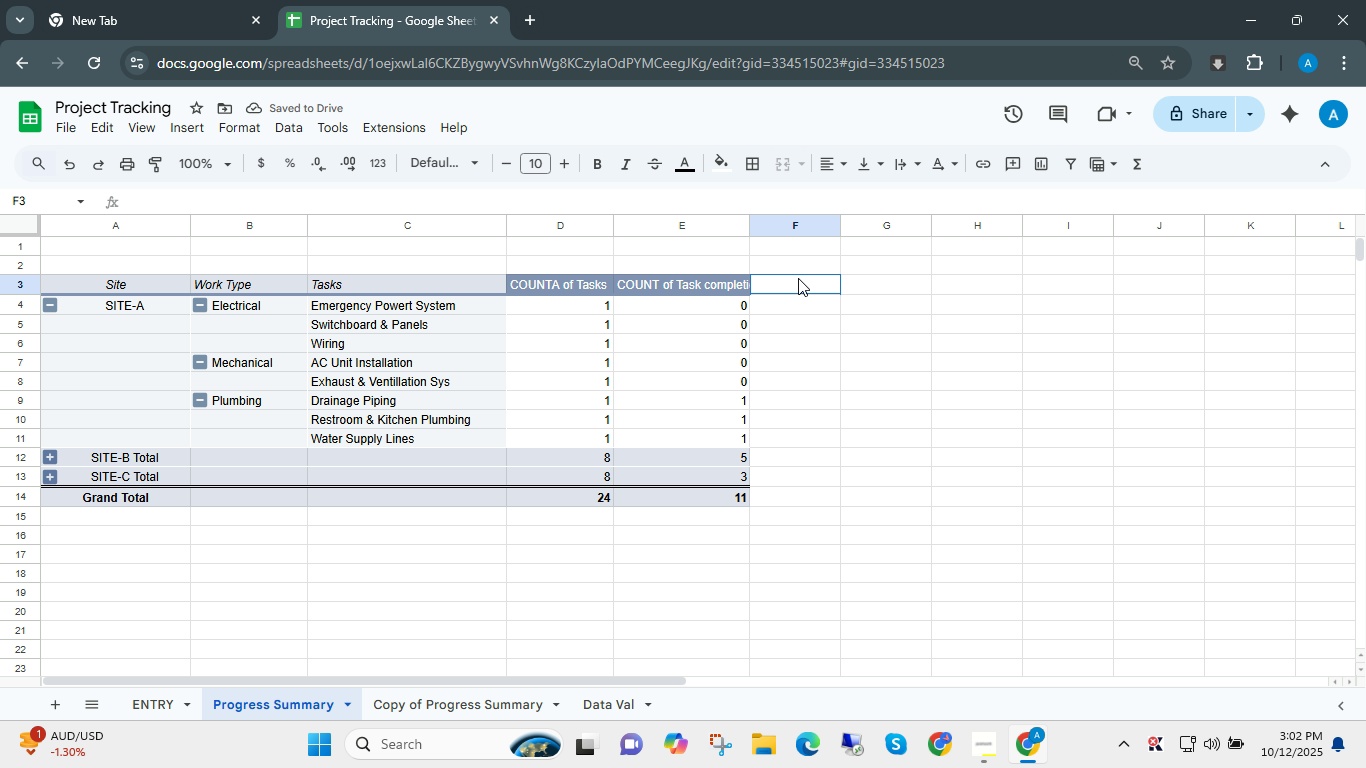 
left_click([798, 278])
 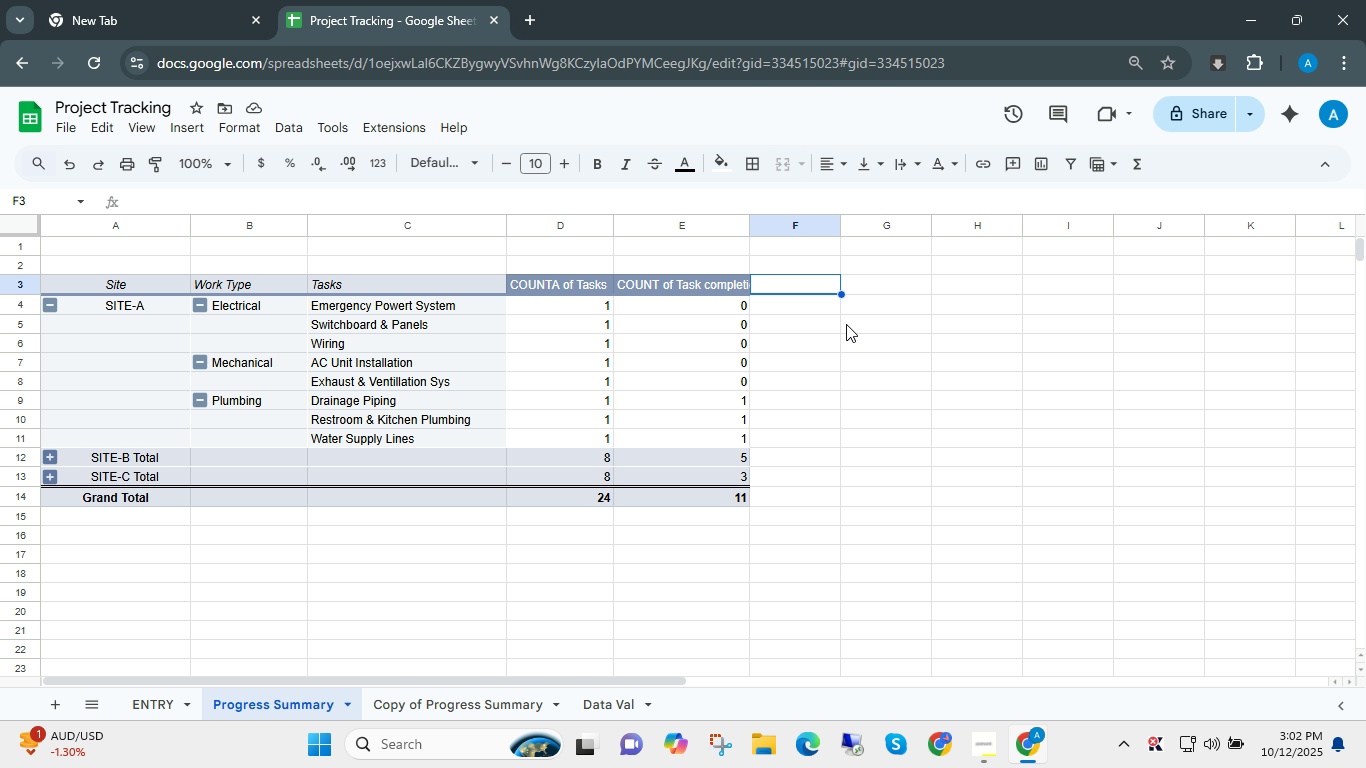 
type(COMPLETOP)
key(Backspace)
key(Backspace)
key(Backspace)
key(Backspace)
key(Backspace)
key(Backspace)
key(Backspace)
key(Backspace)
key(Backspace)
type(completion)
 